 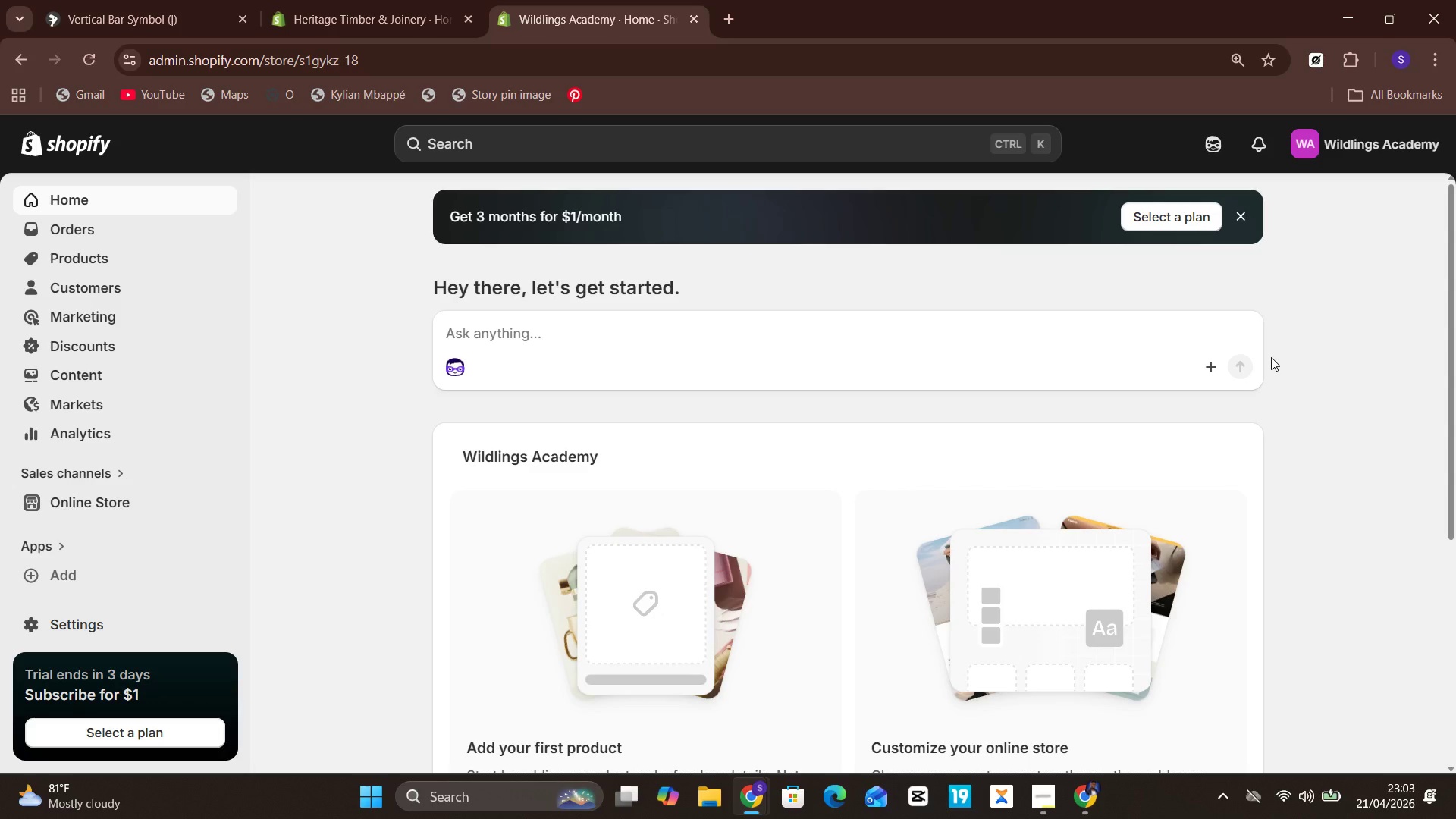 
double_click([67, 258])
 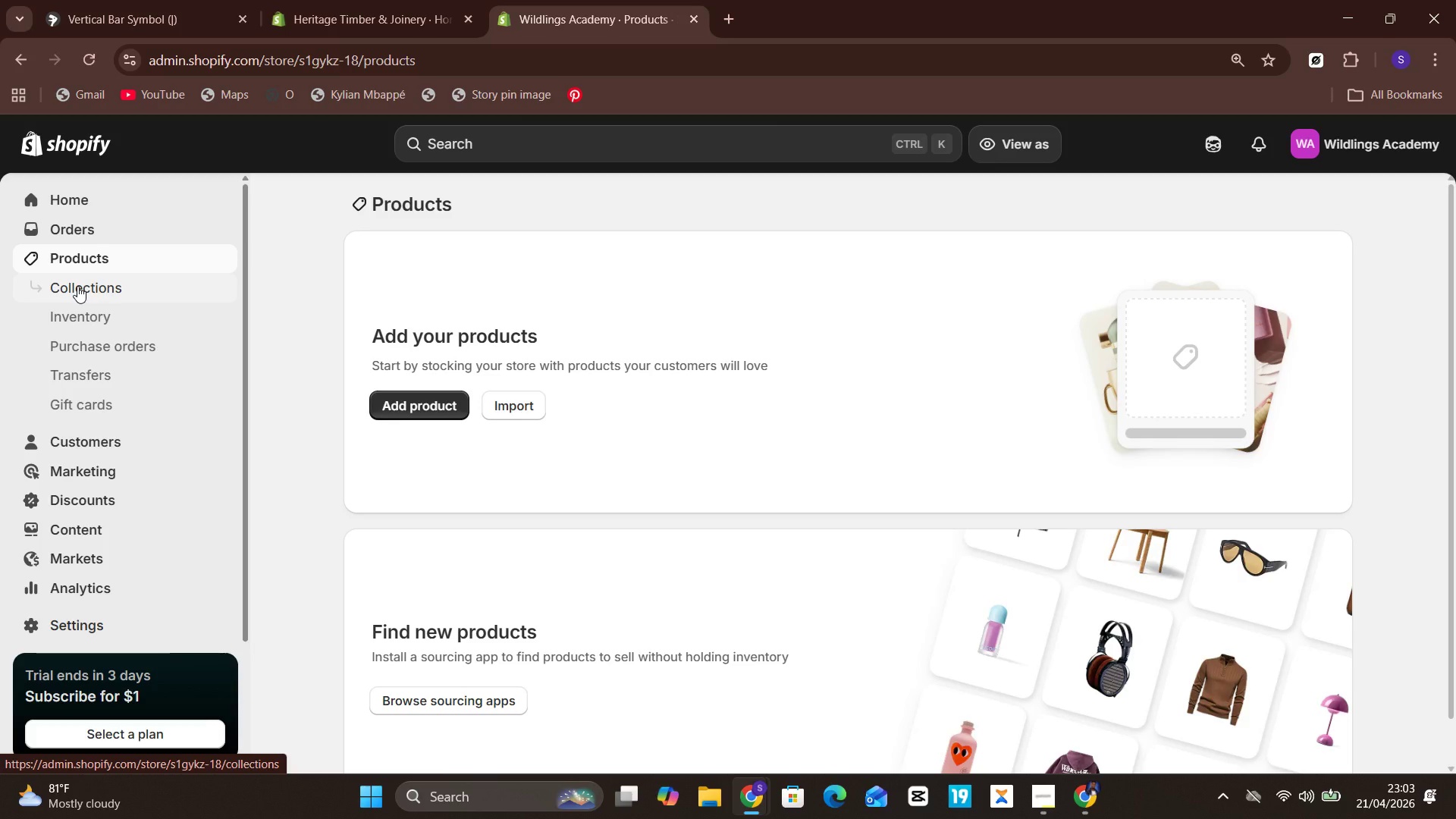 
wait(7.12)
 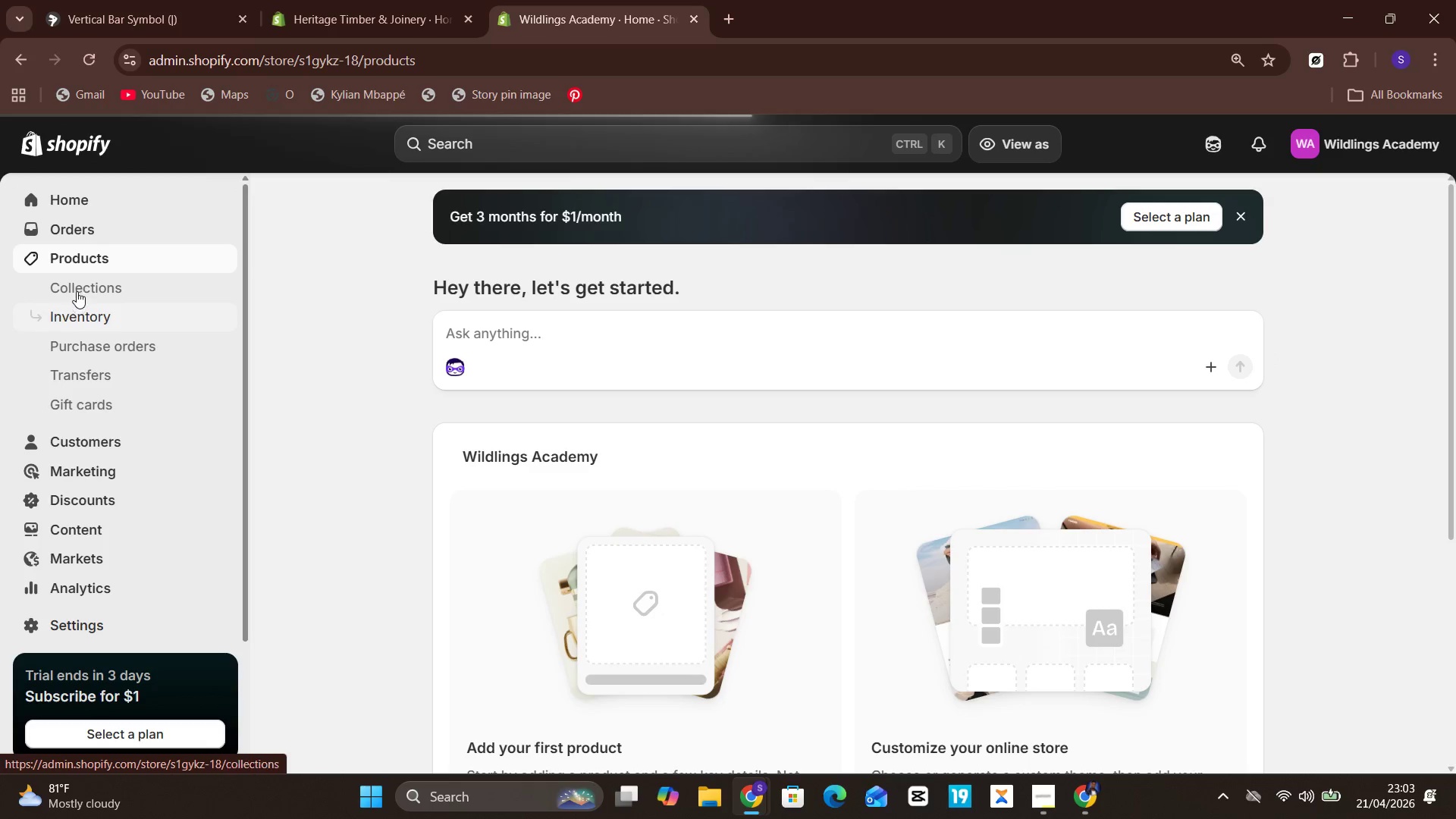 
double_click([77, 286])
 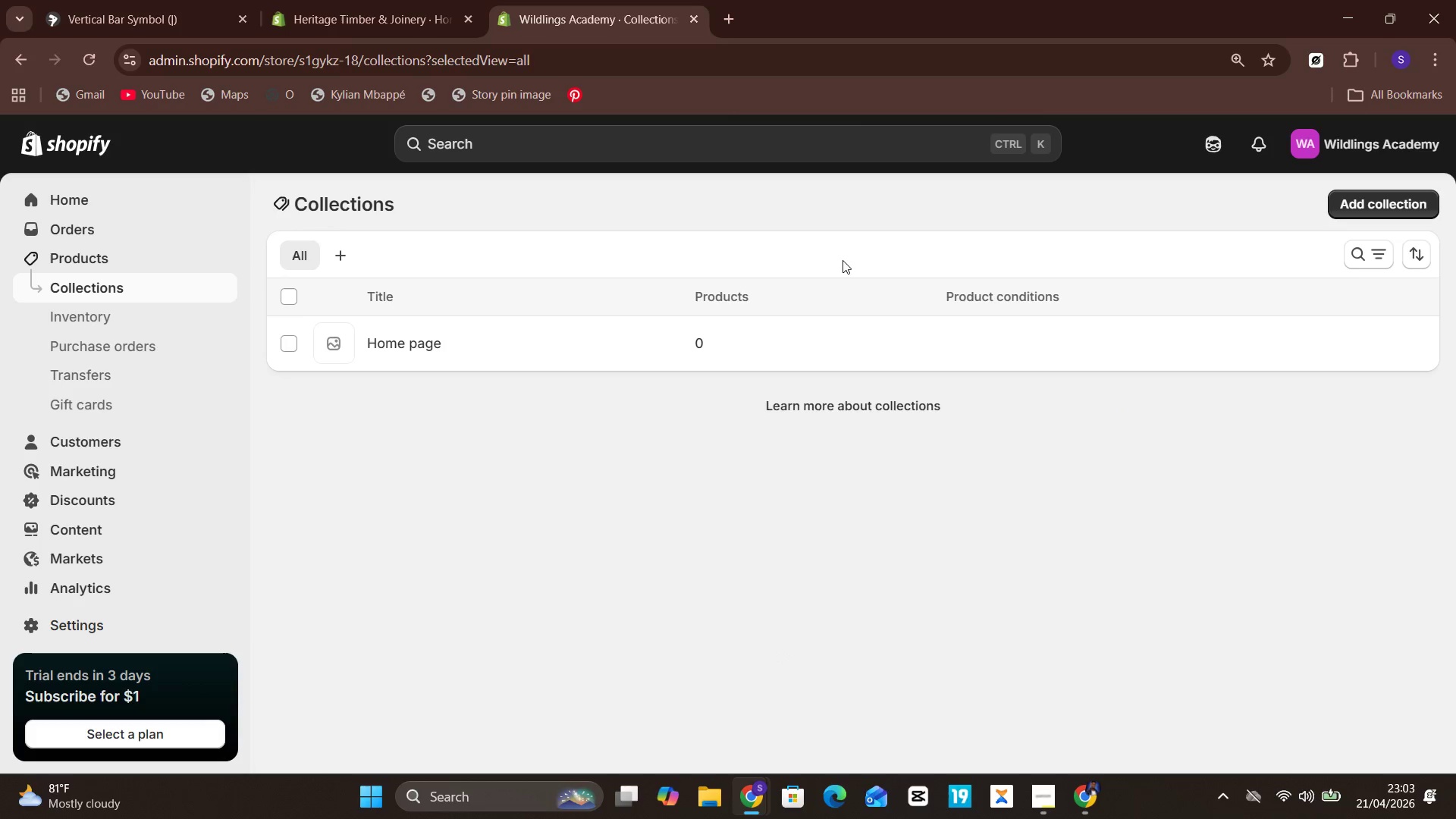 
wait(11.33)
 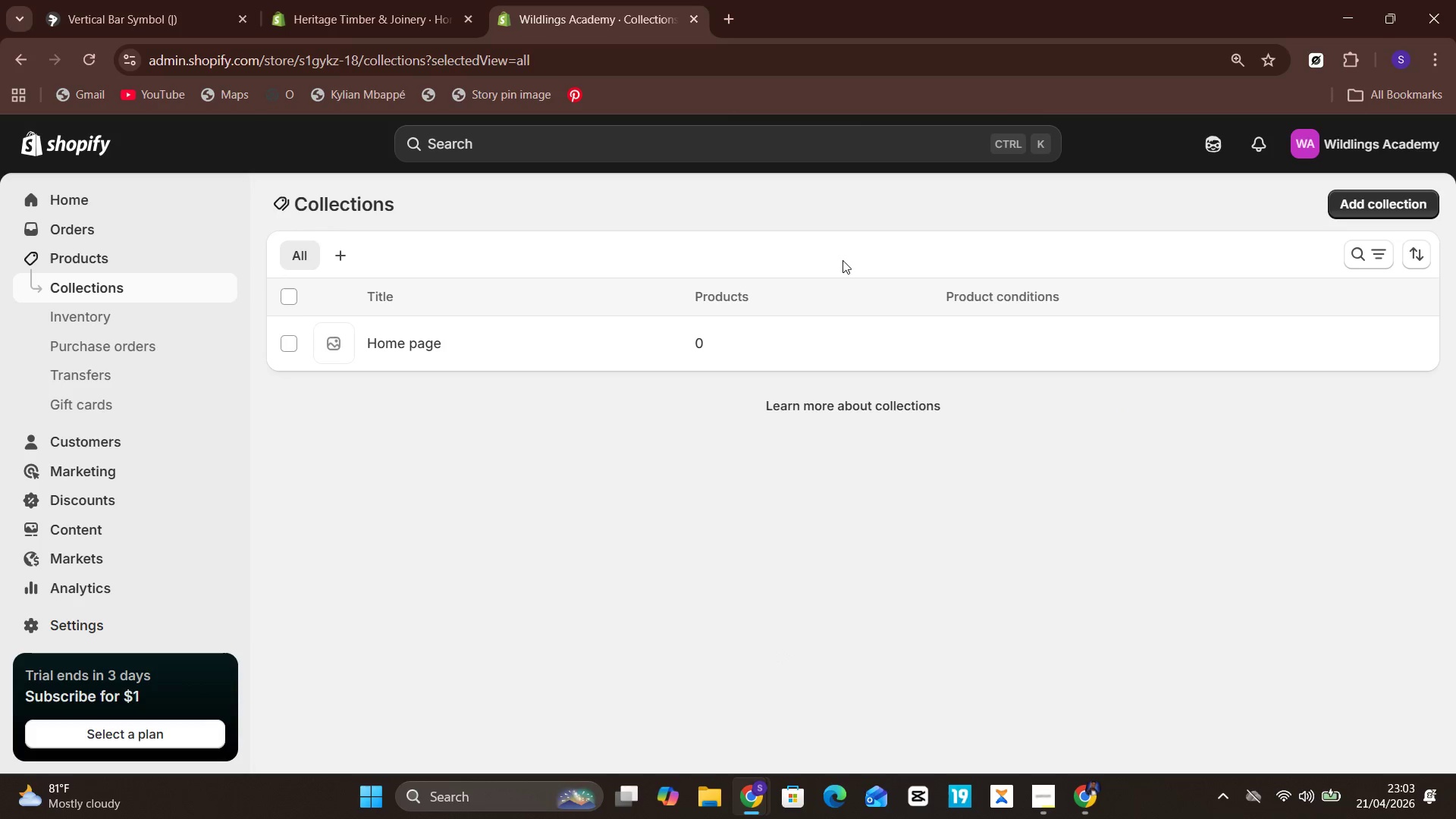 
mouse_move([410, 258])
 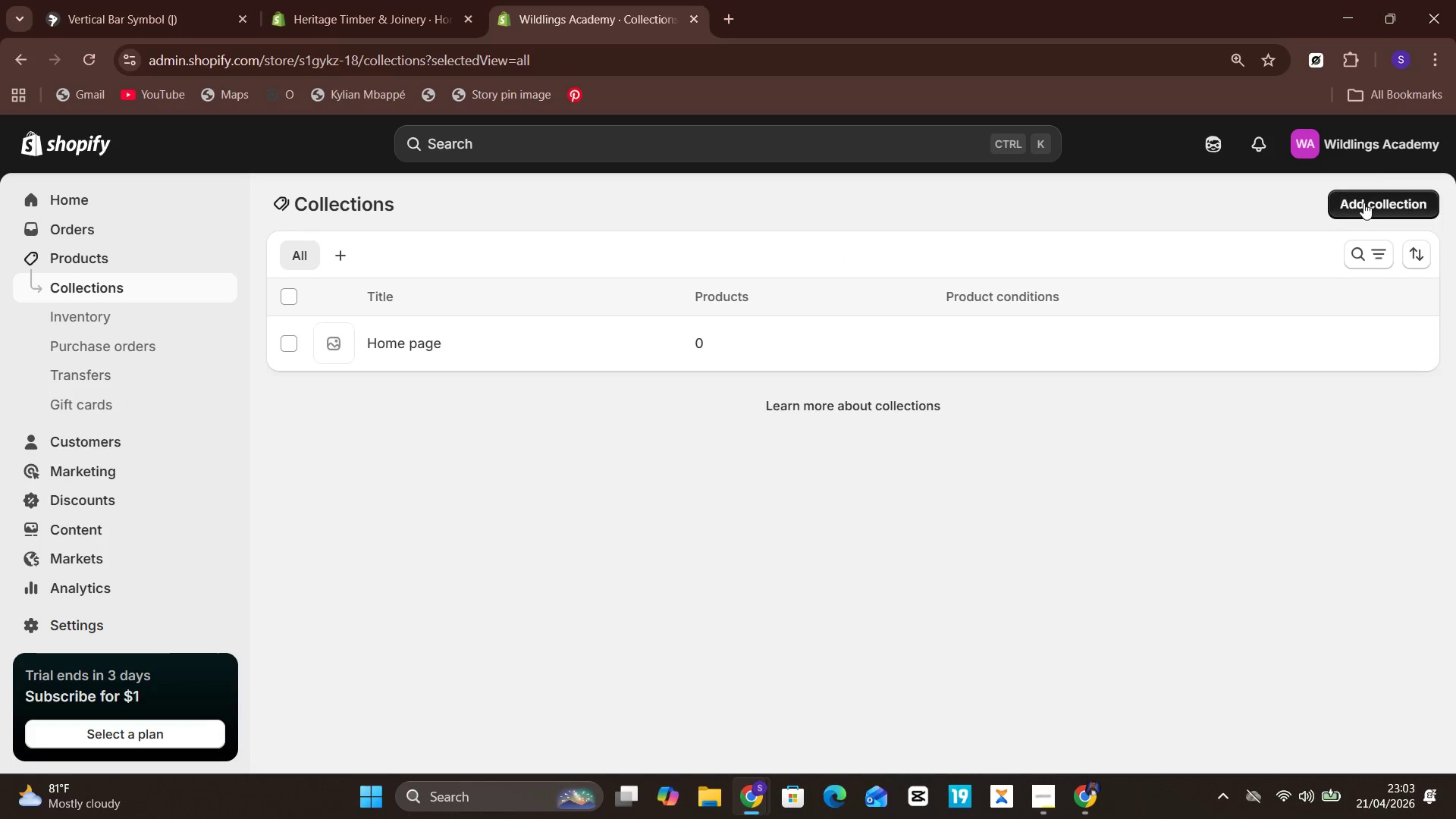 
double_click([1363, 202])
 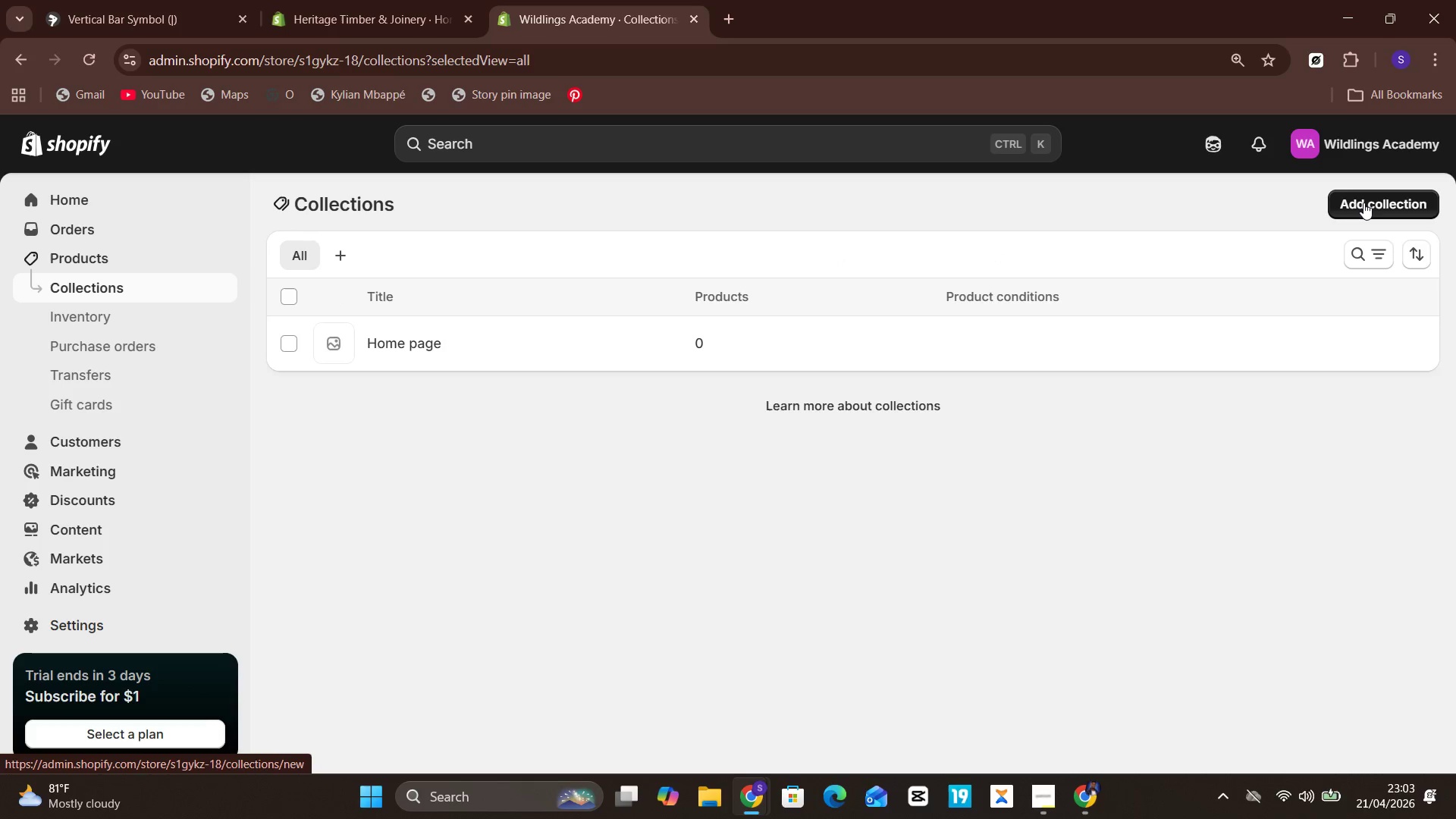 
triple_click([1363, 202])
 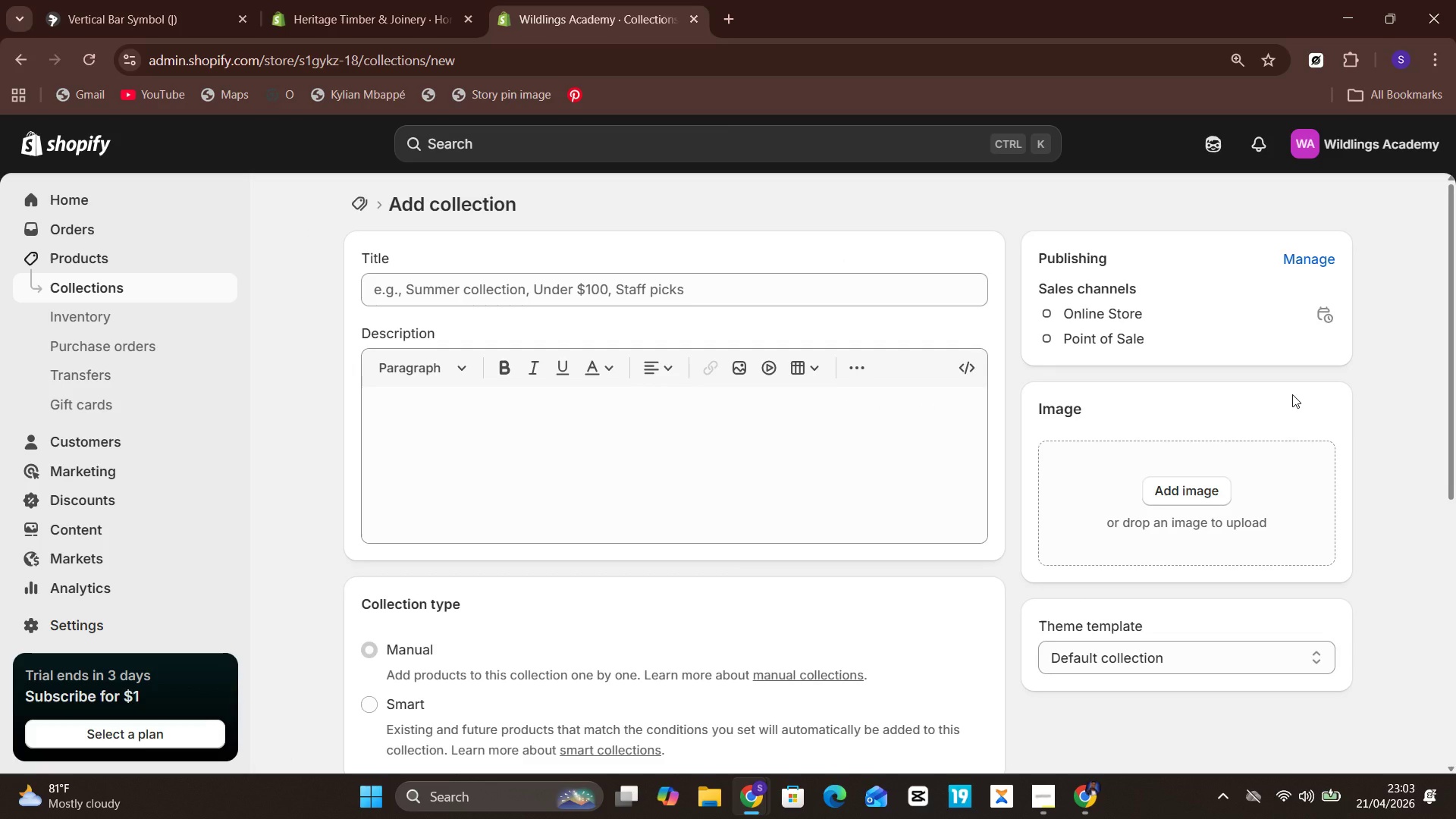 
wait(9.98)
 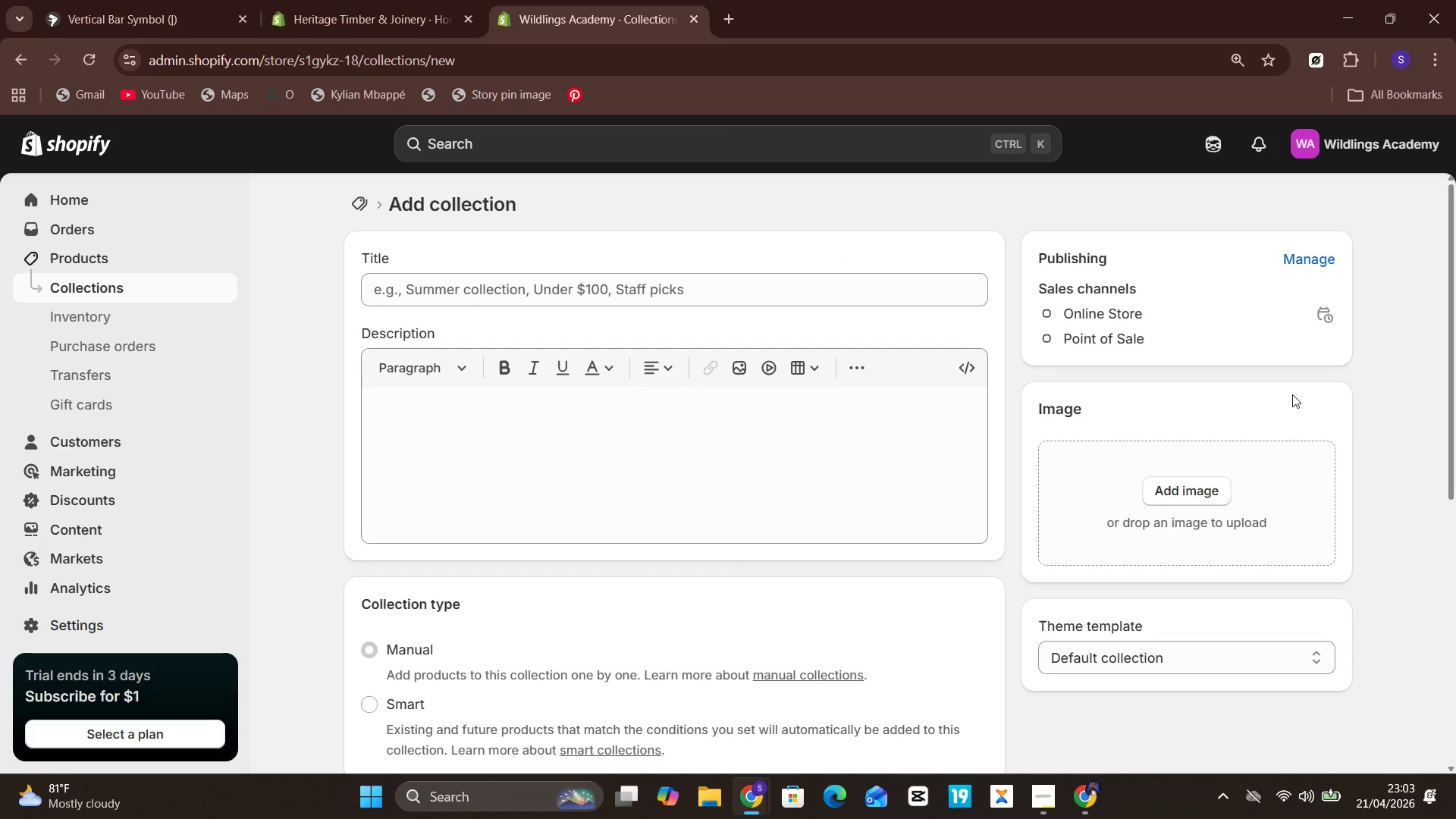 
left_click([789, 290])
 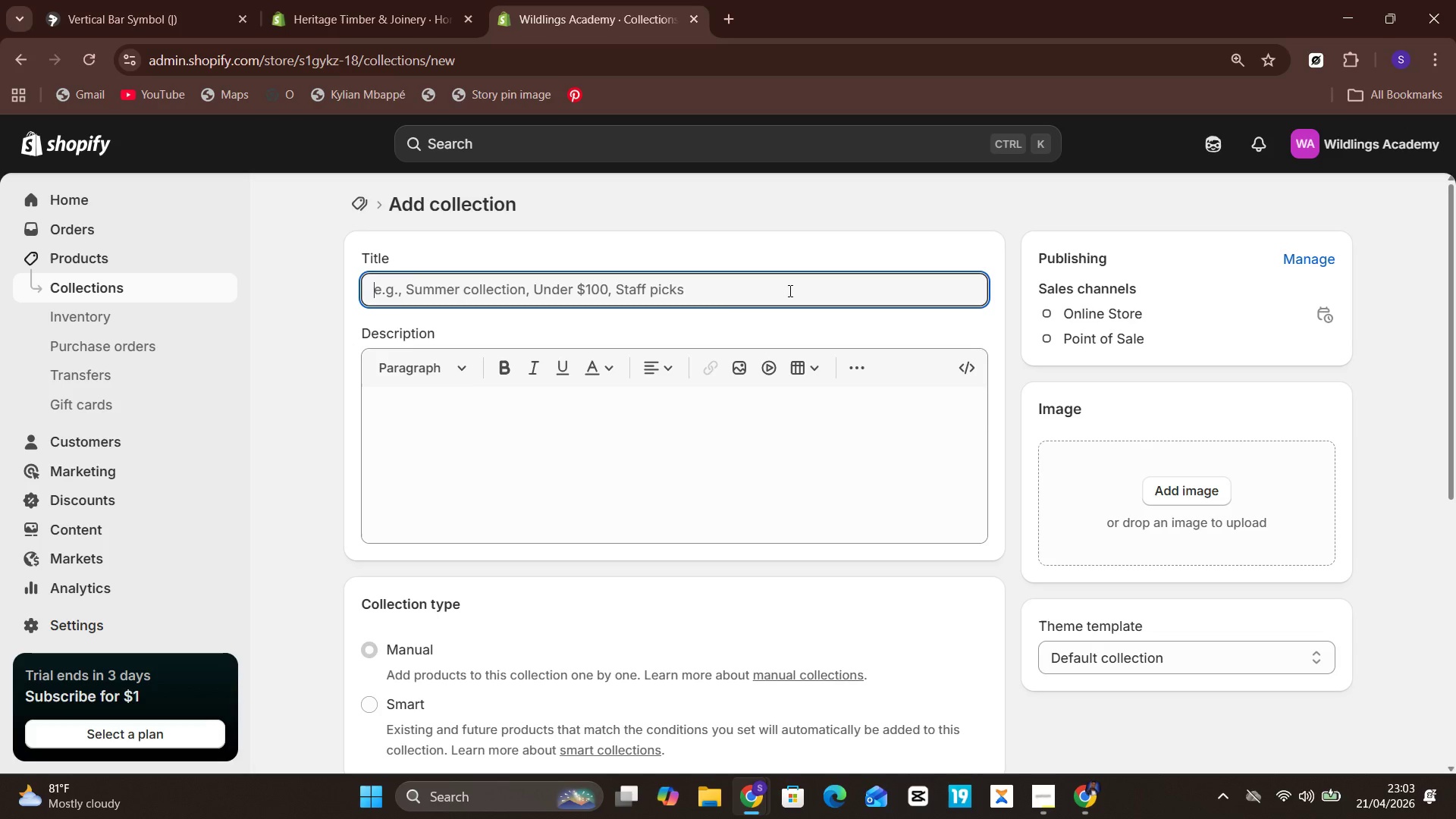 
type(Exploration Gear )
 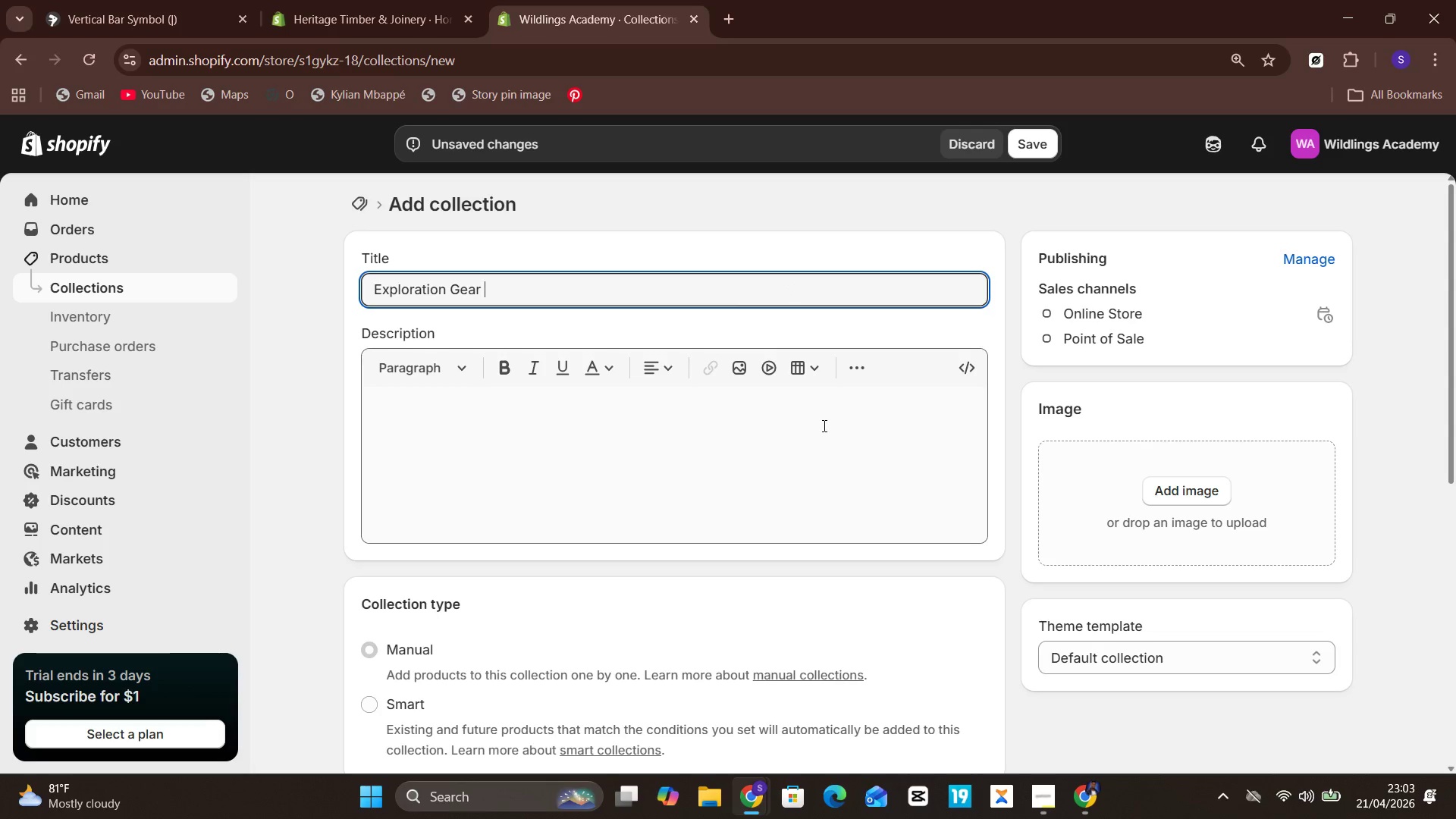 
left_click([561, 423])
 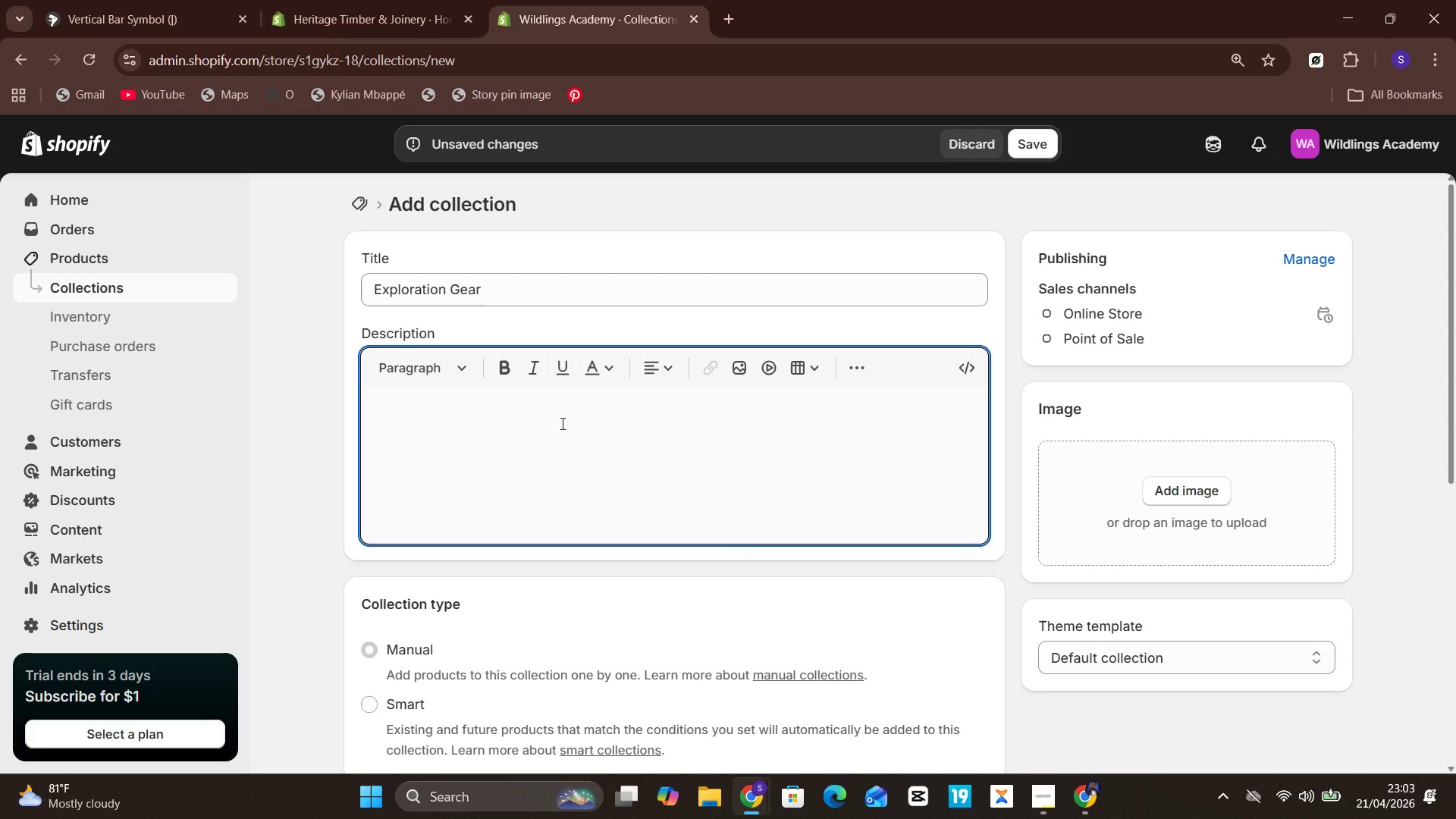 
type(Outdoor )
 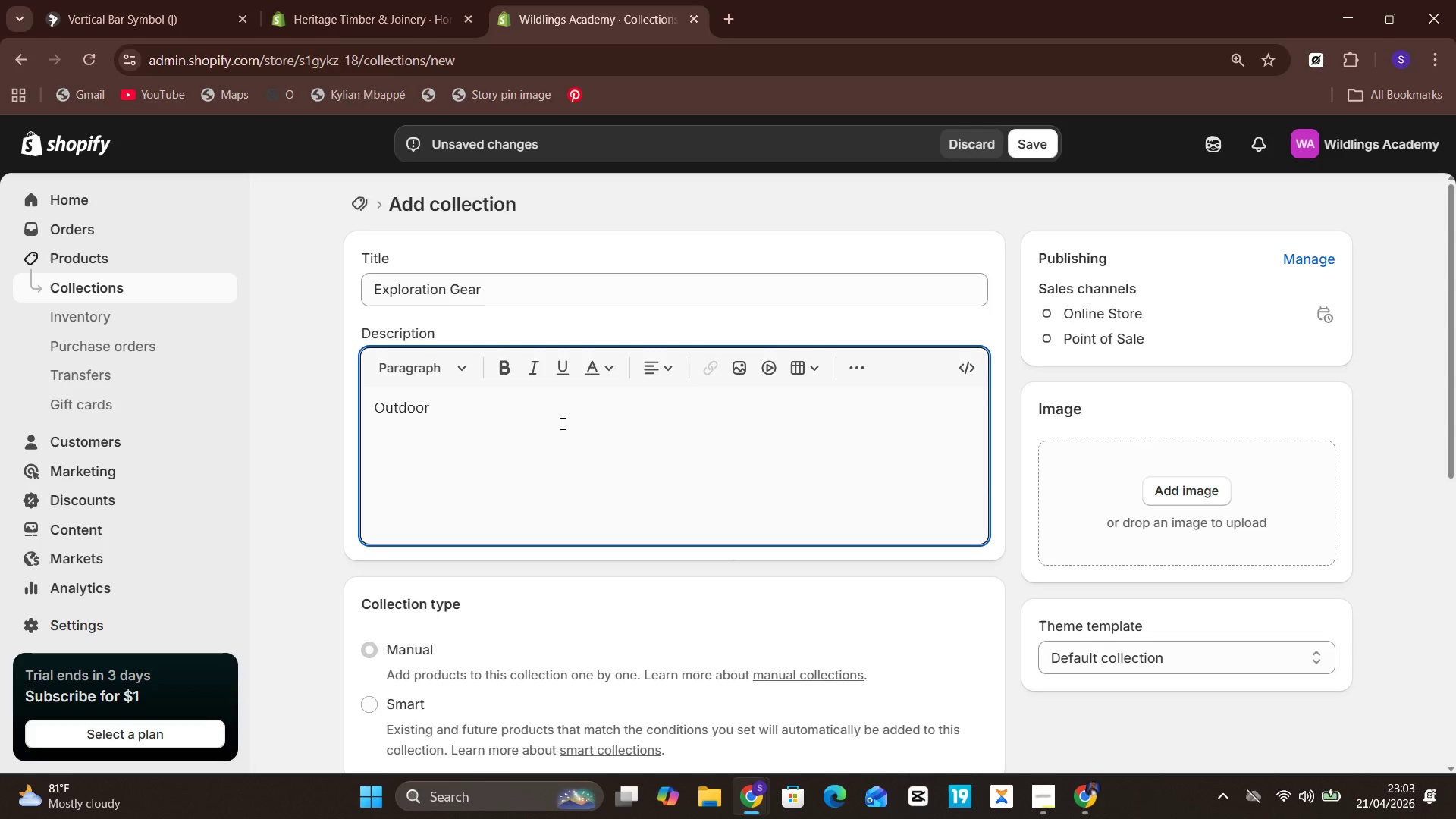 
wait(7.61)
 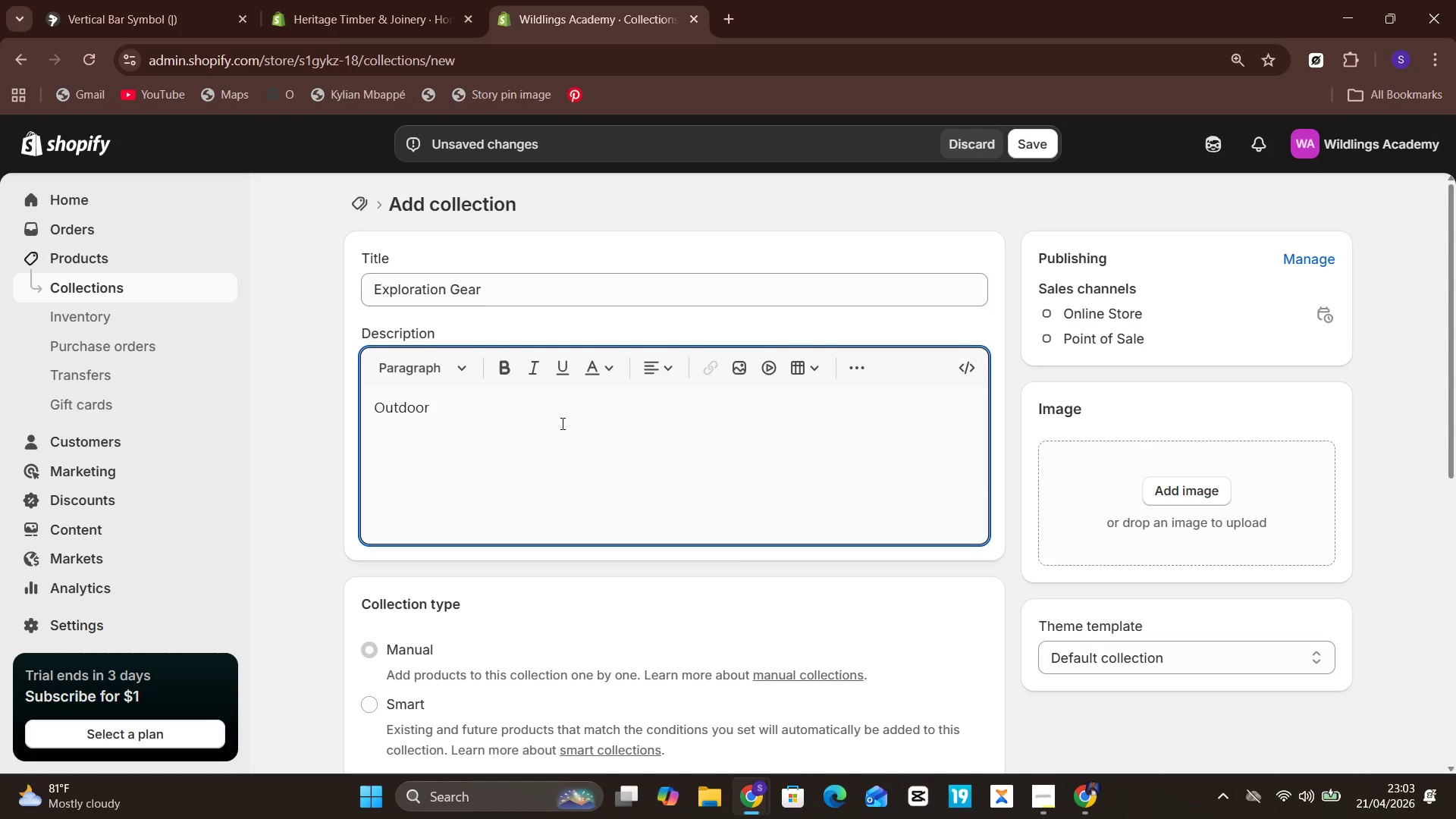 
type(tools and gear for children)
 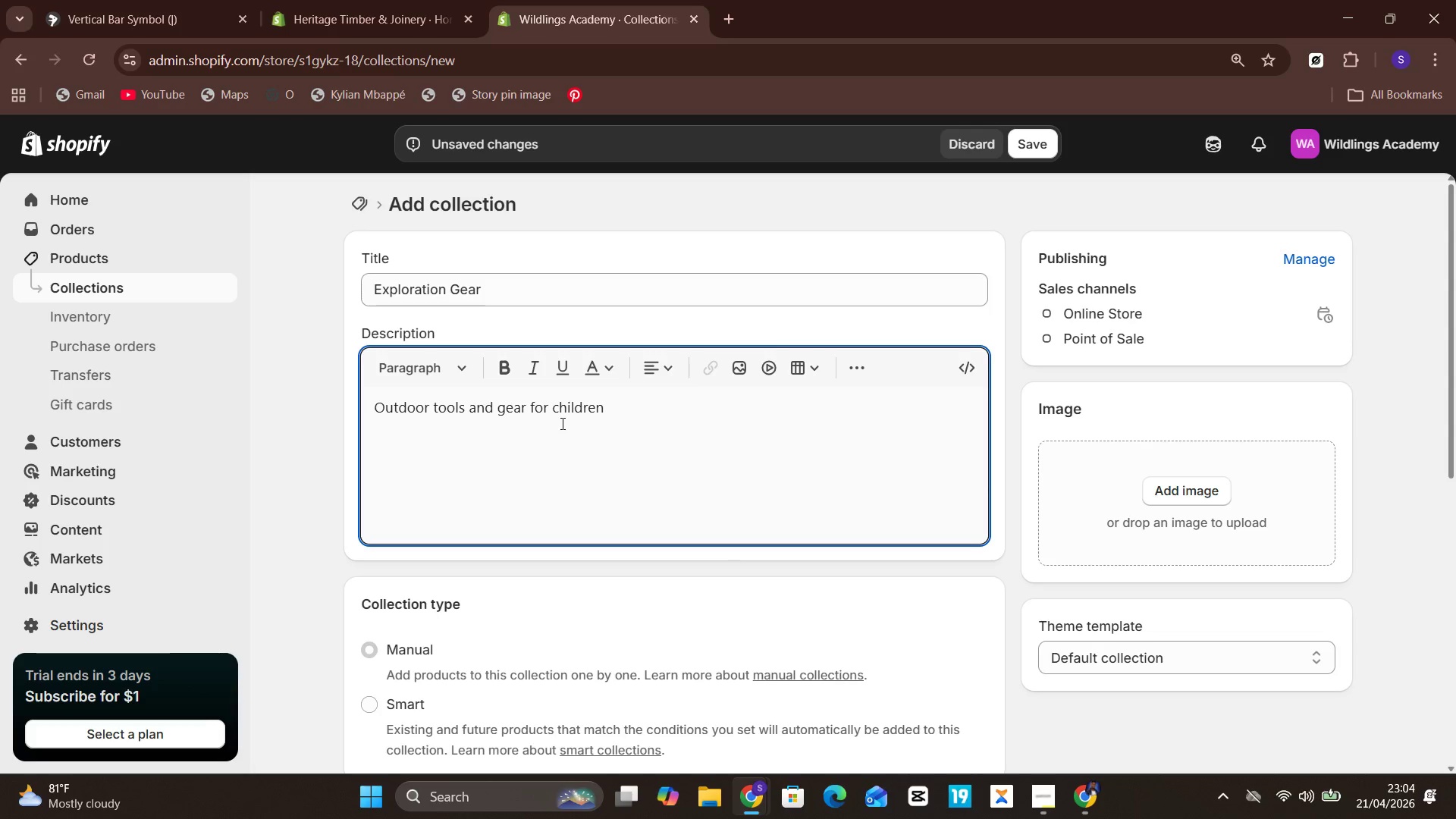 
type('s forest school adventures.)
 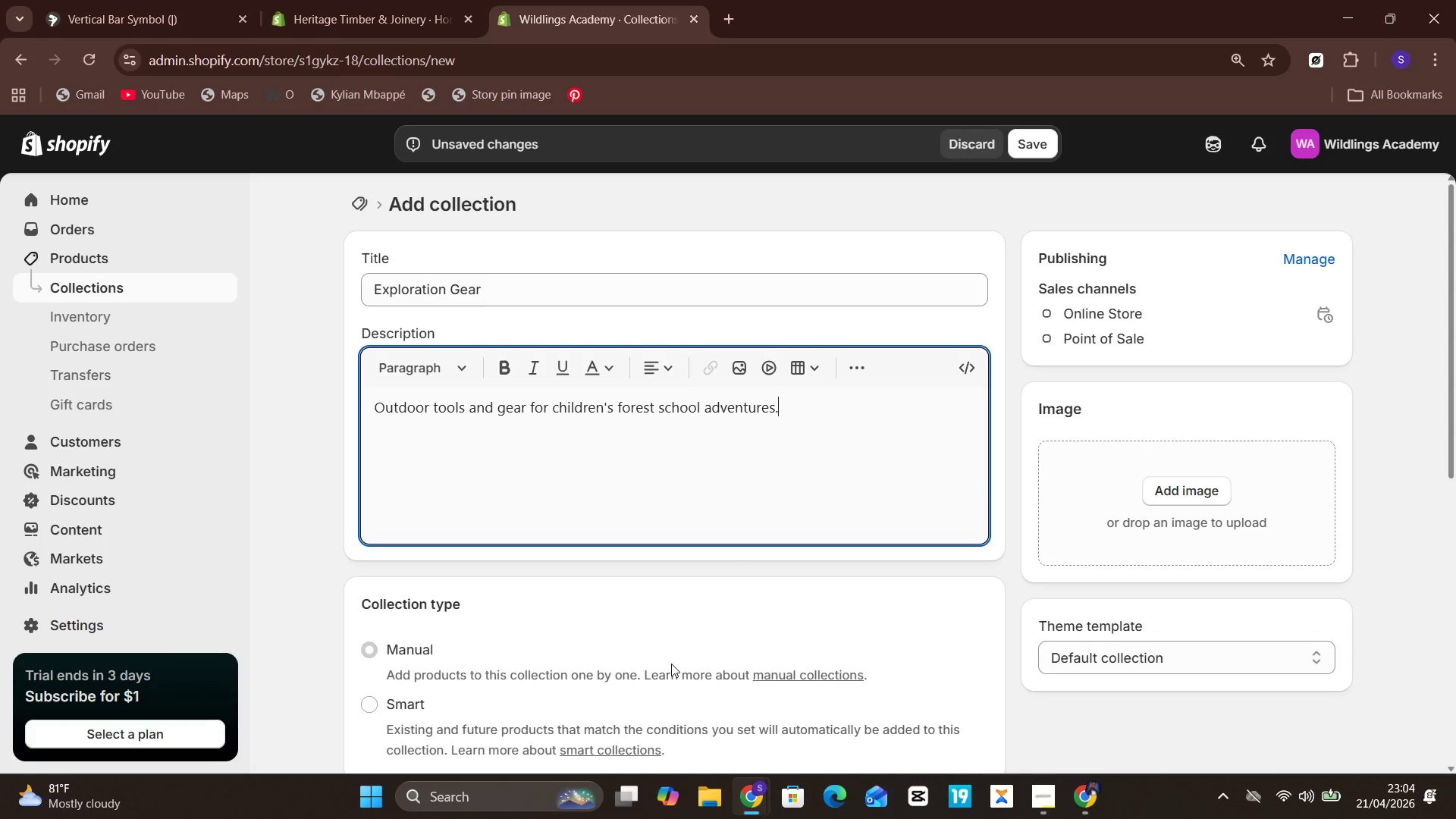 
wait(8.19)
 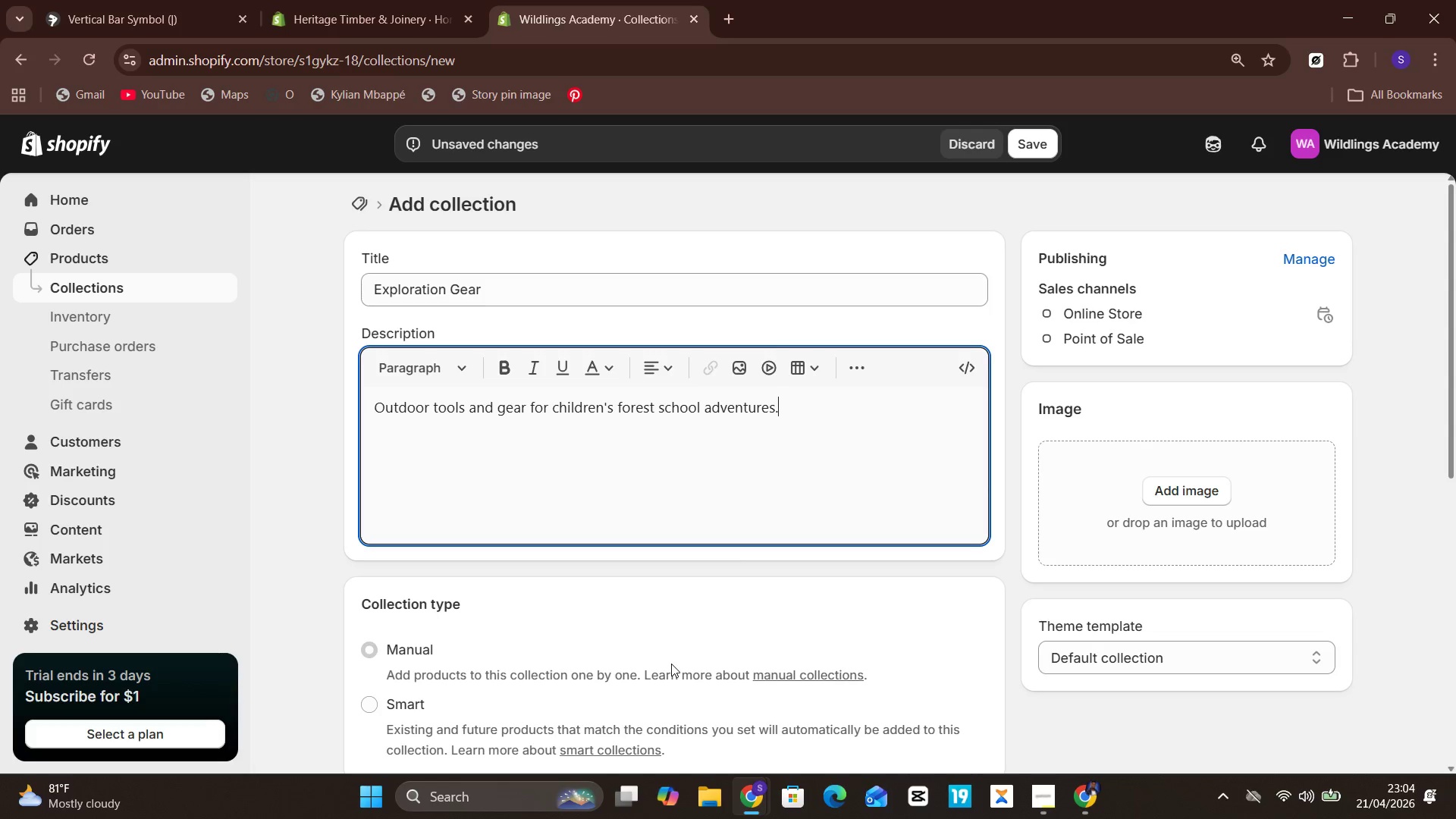 
left_click([1037, 148])
 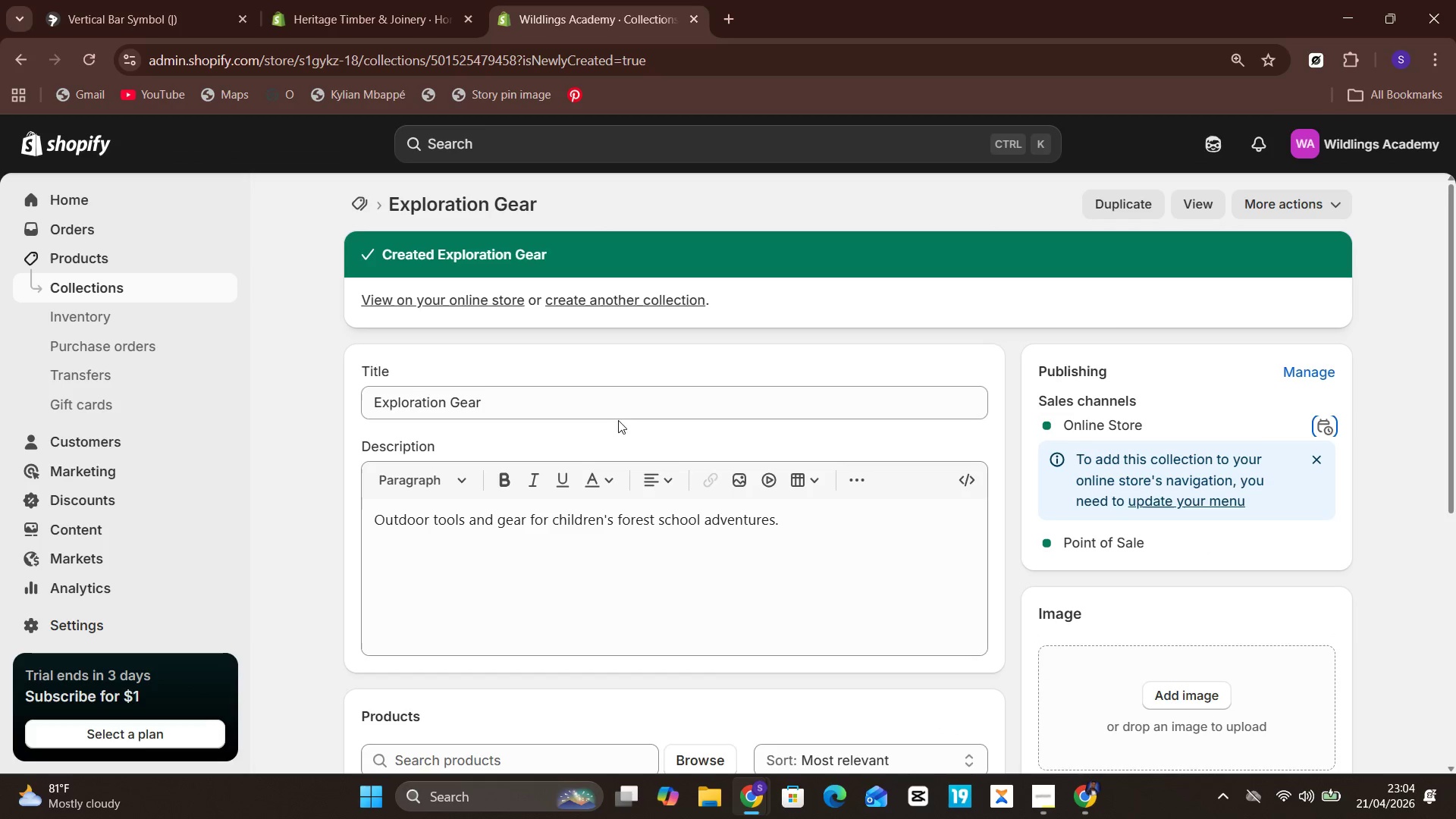 
wait(9.83)
 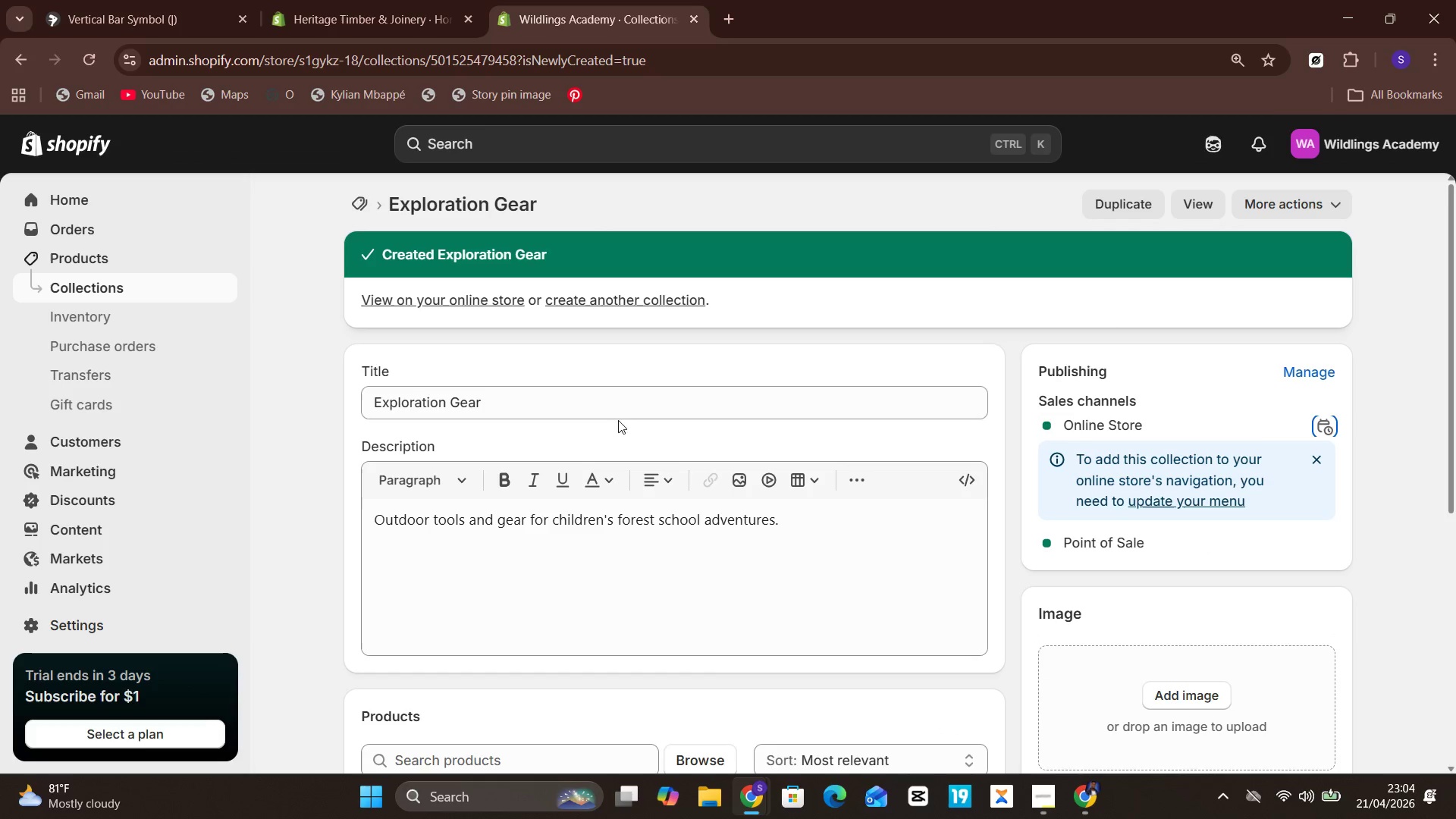 
left_click([108, 281])
 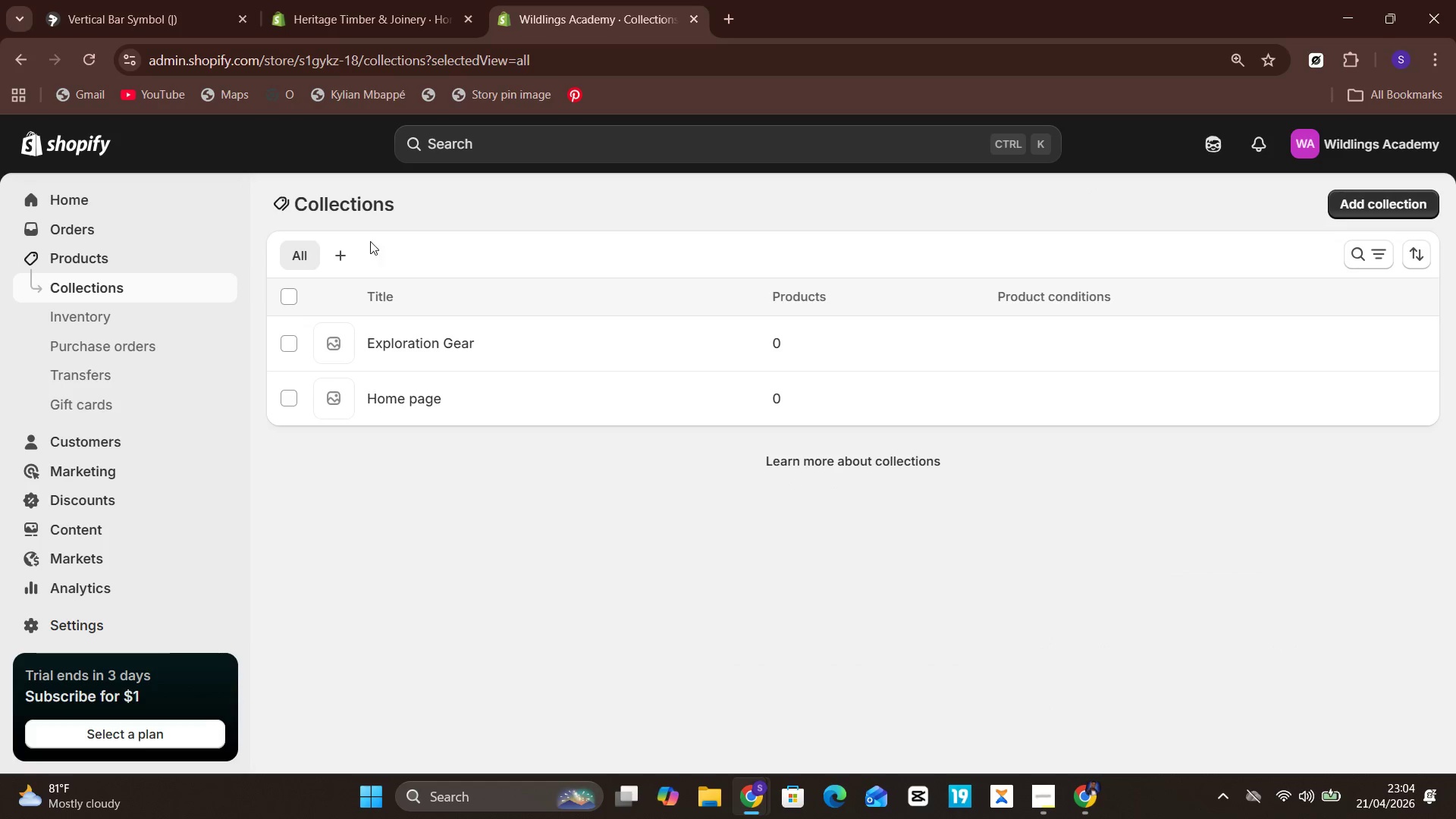 
left_click([332, 256])
 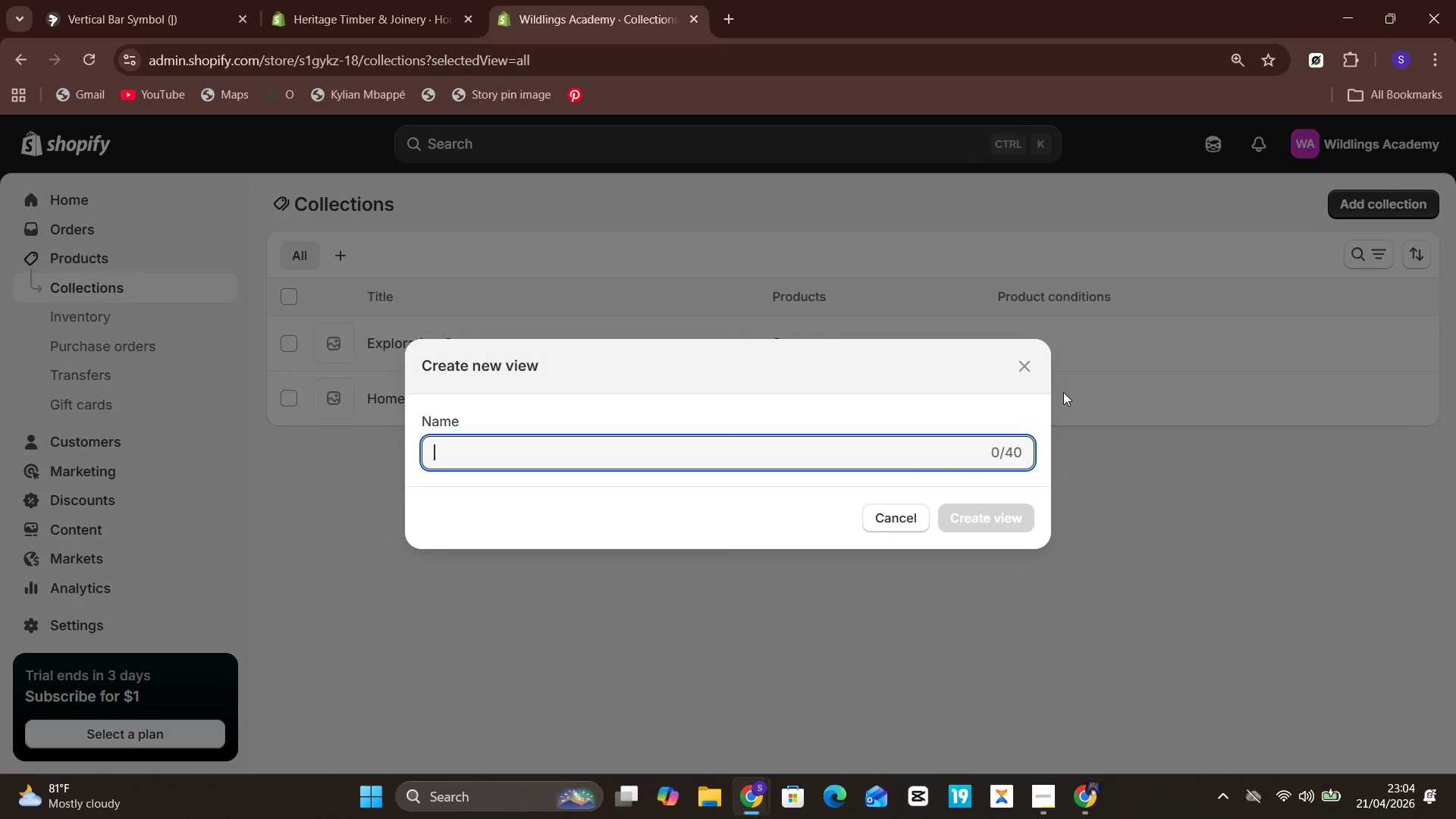 
left_click([1020, 356])
 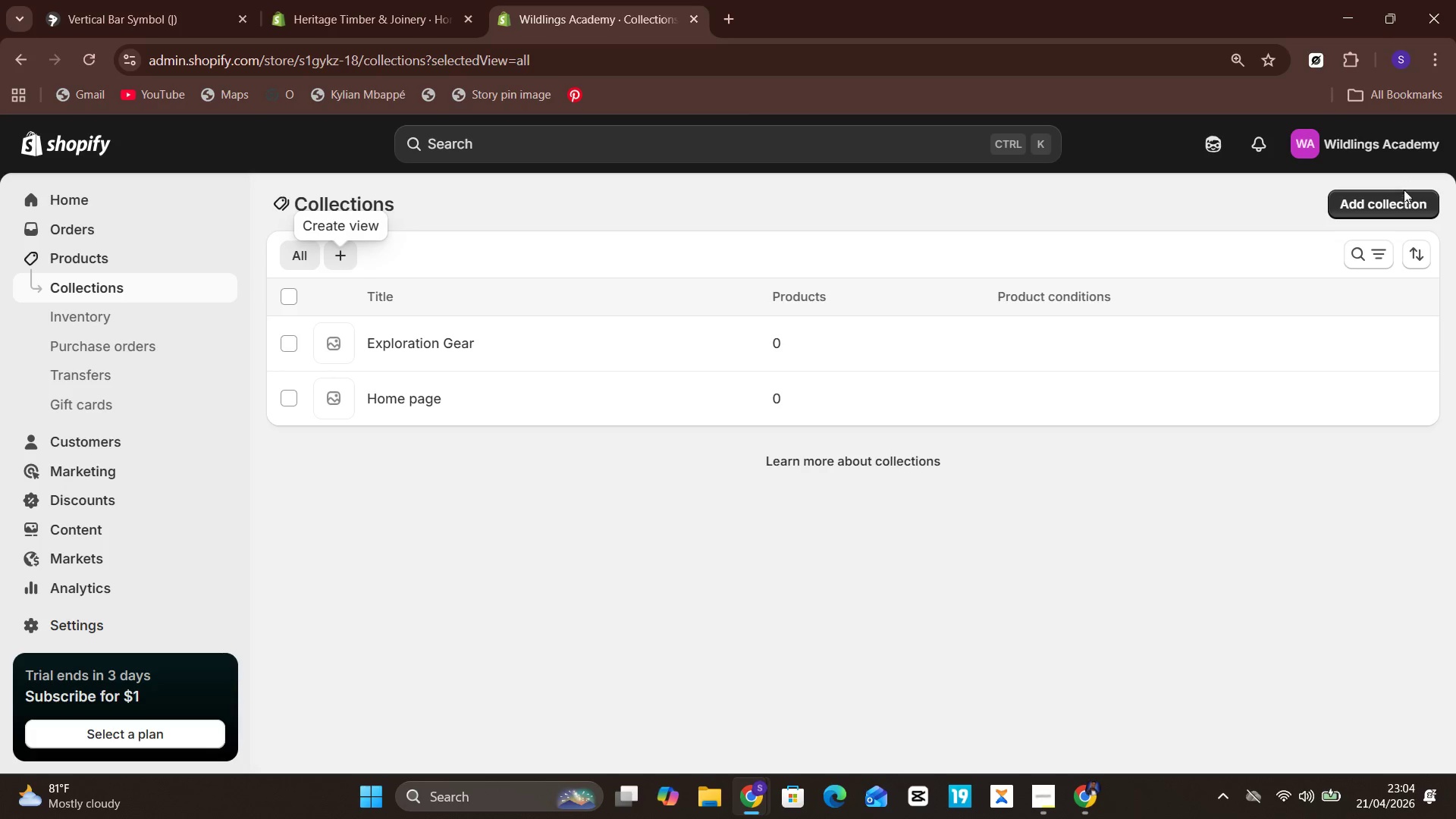 
left_click([1400, 195])
 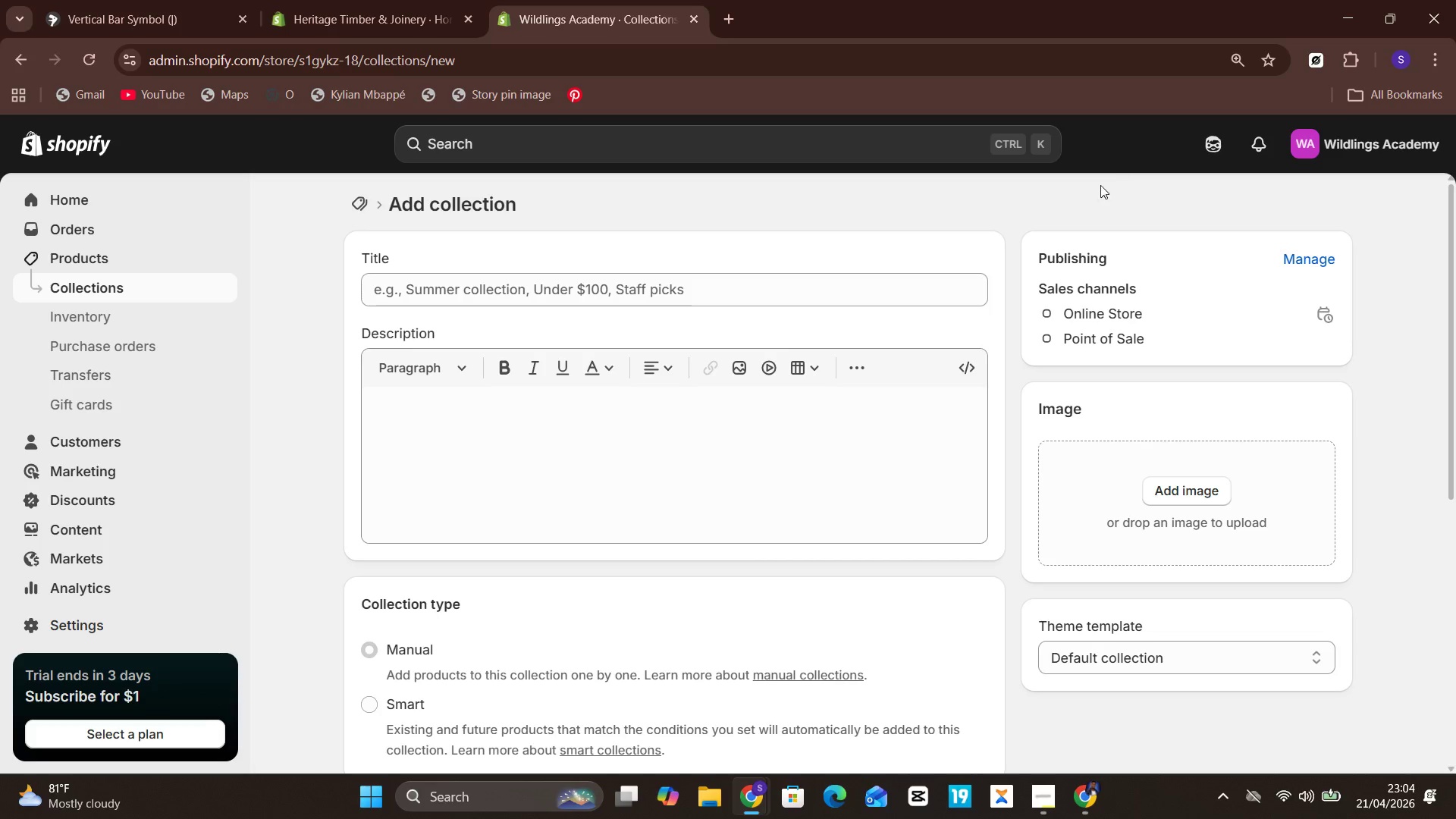 
left_click([902, 281])
 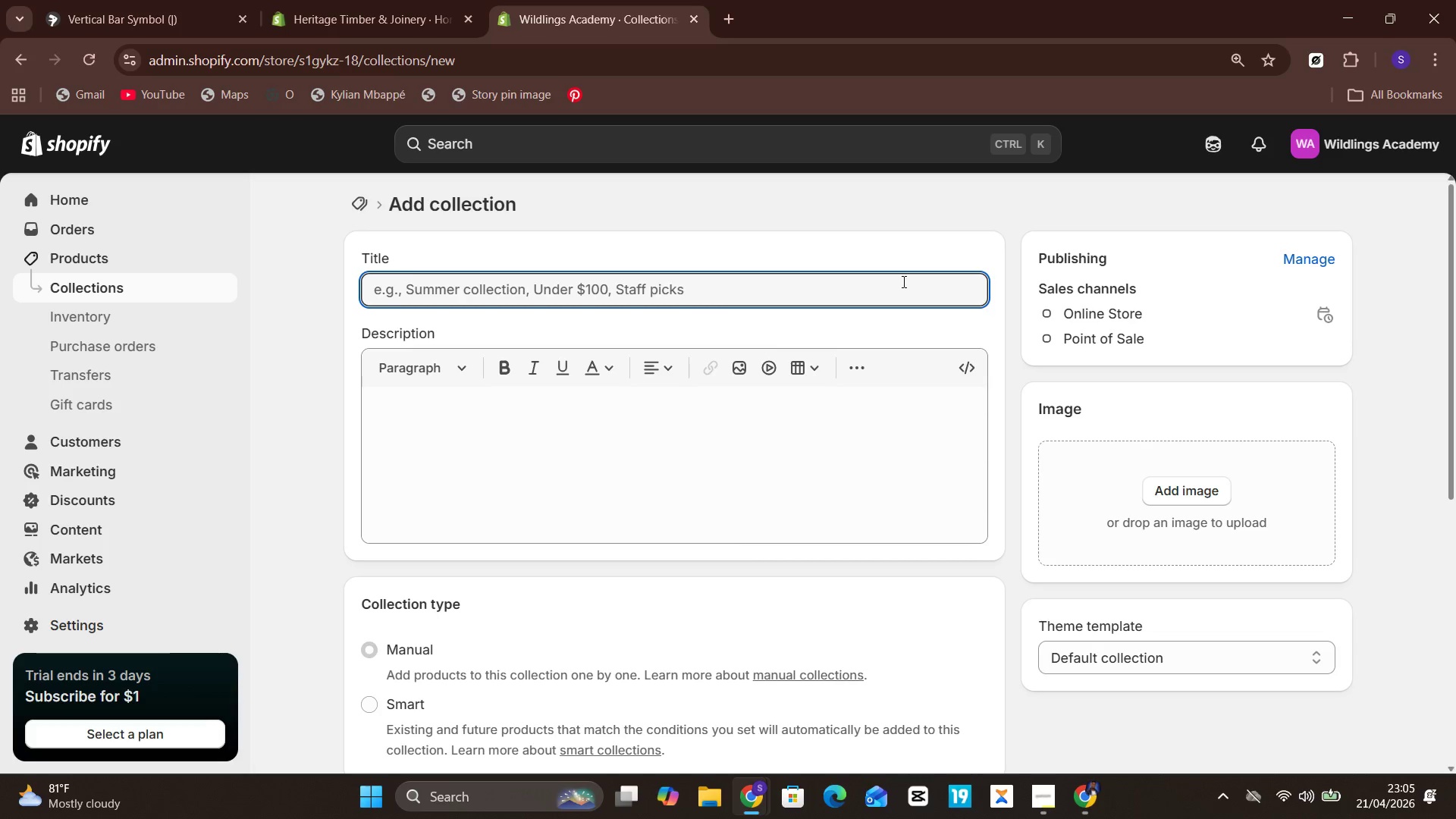 
type(Art & Sensory)
 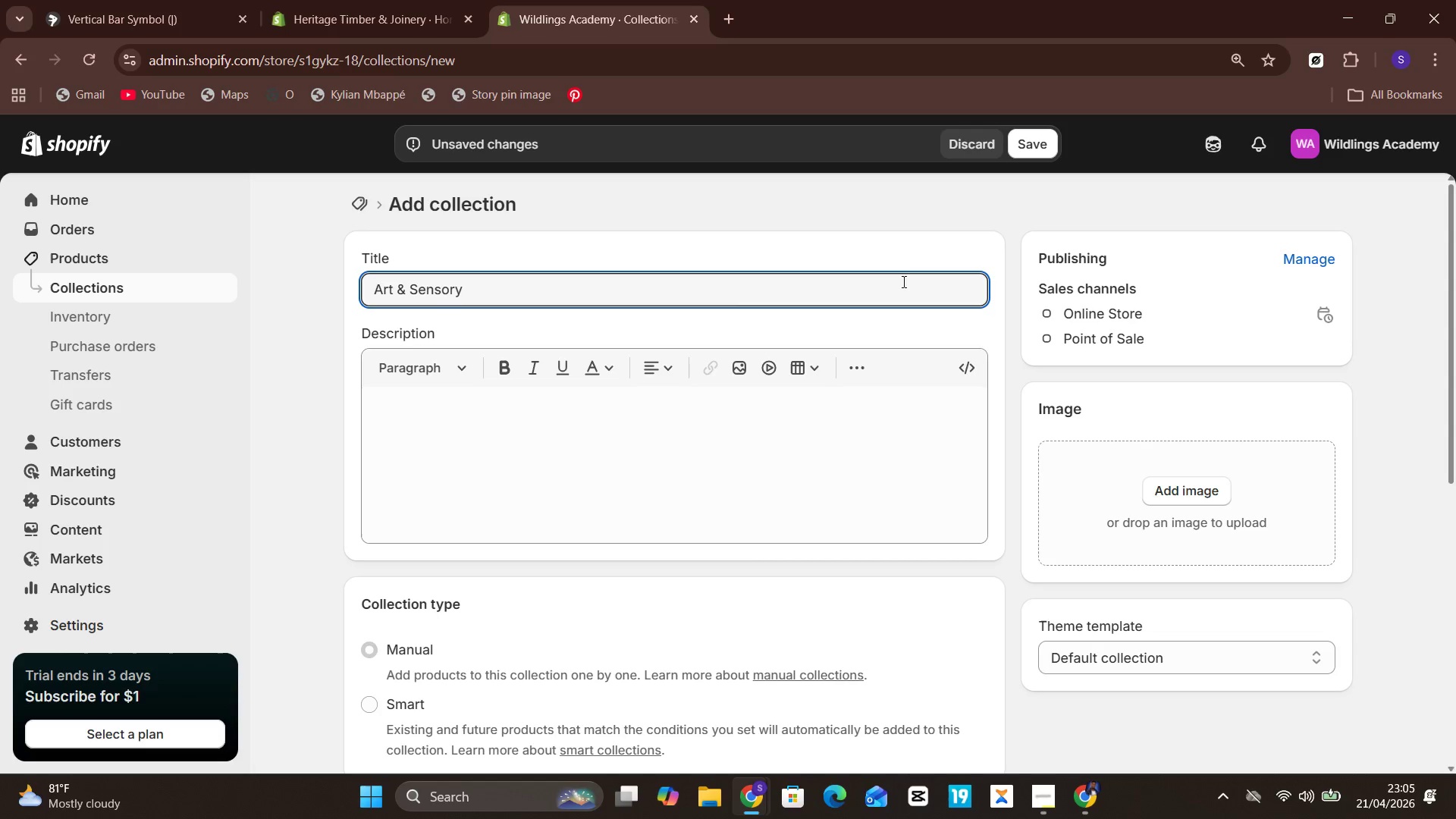 
left_click([804, 480])
 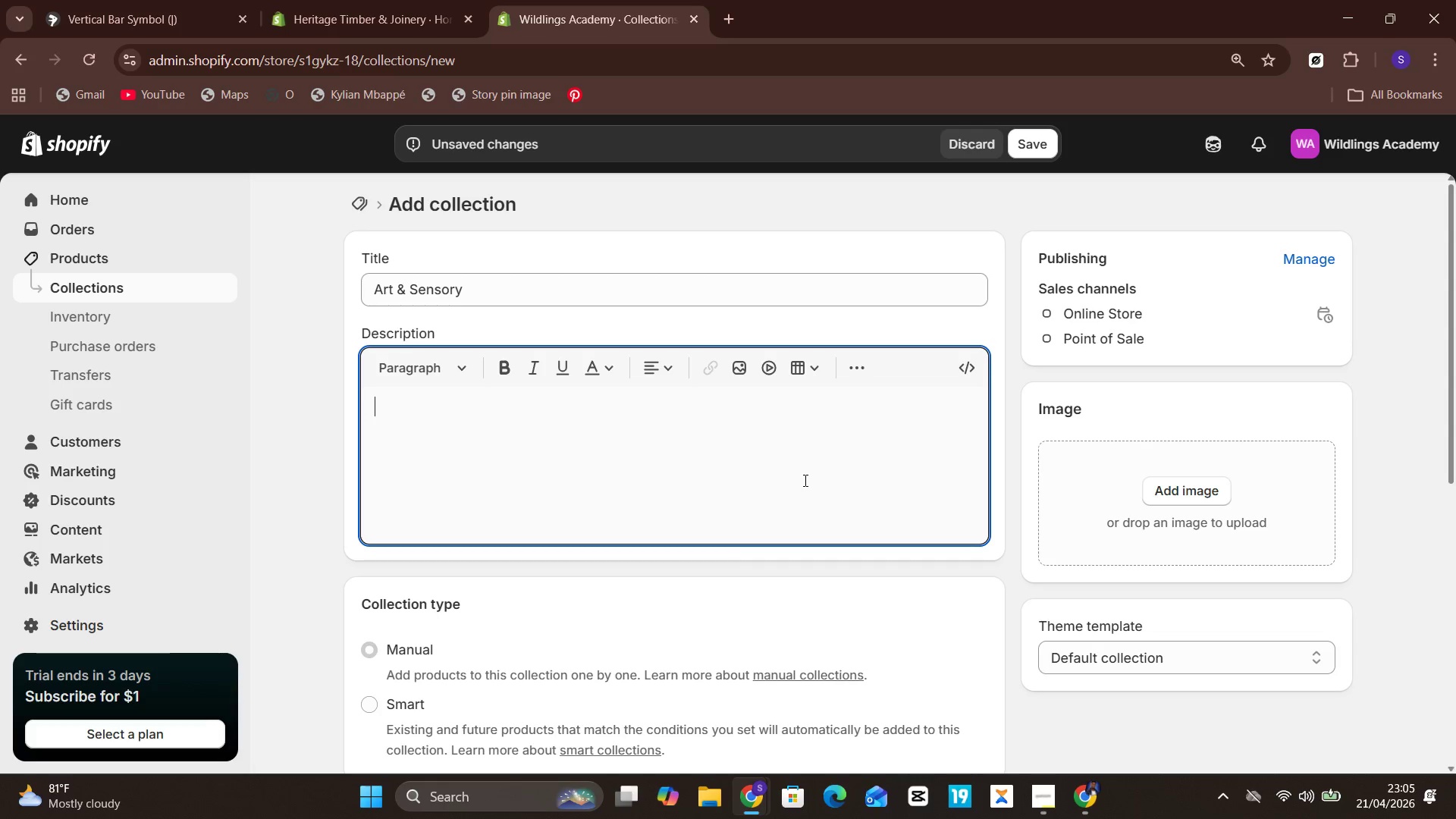 
type(Creative and sensory products )
 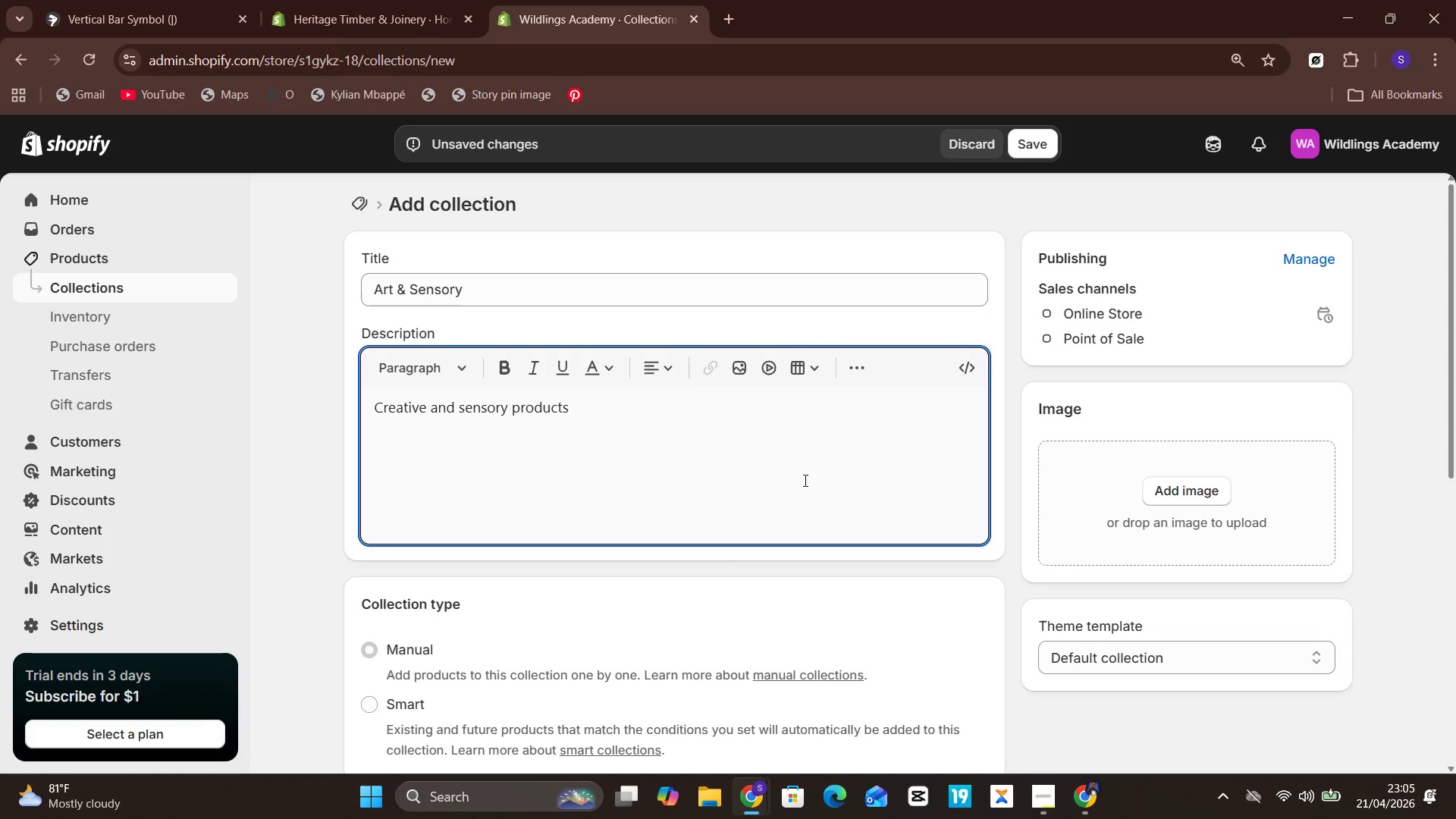 
type(for nature-based play.)
 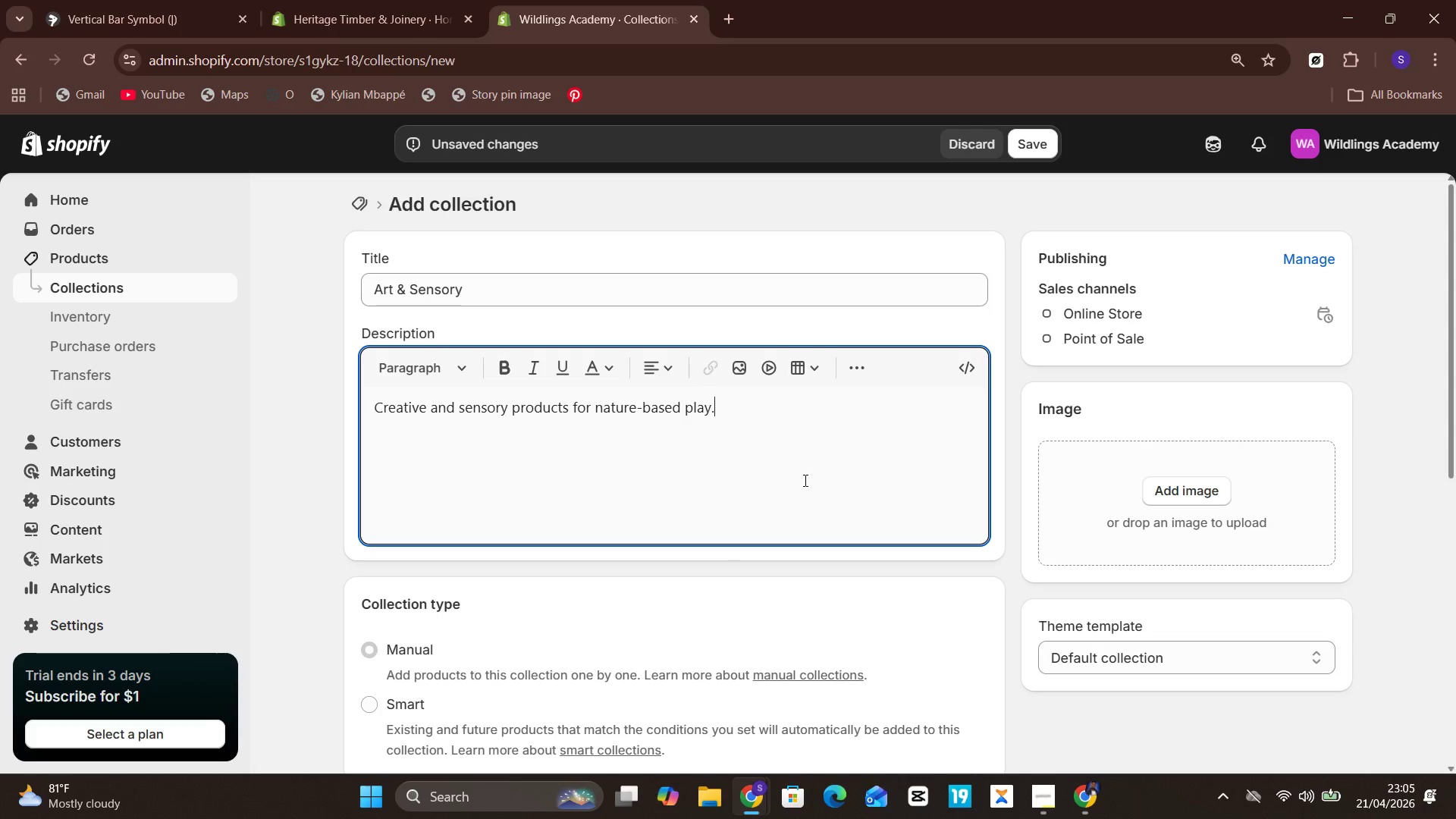 
wait(9.73)
 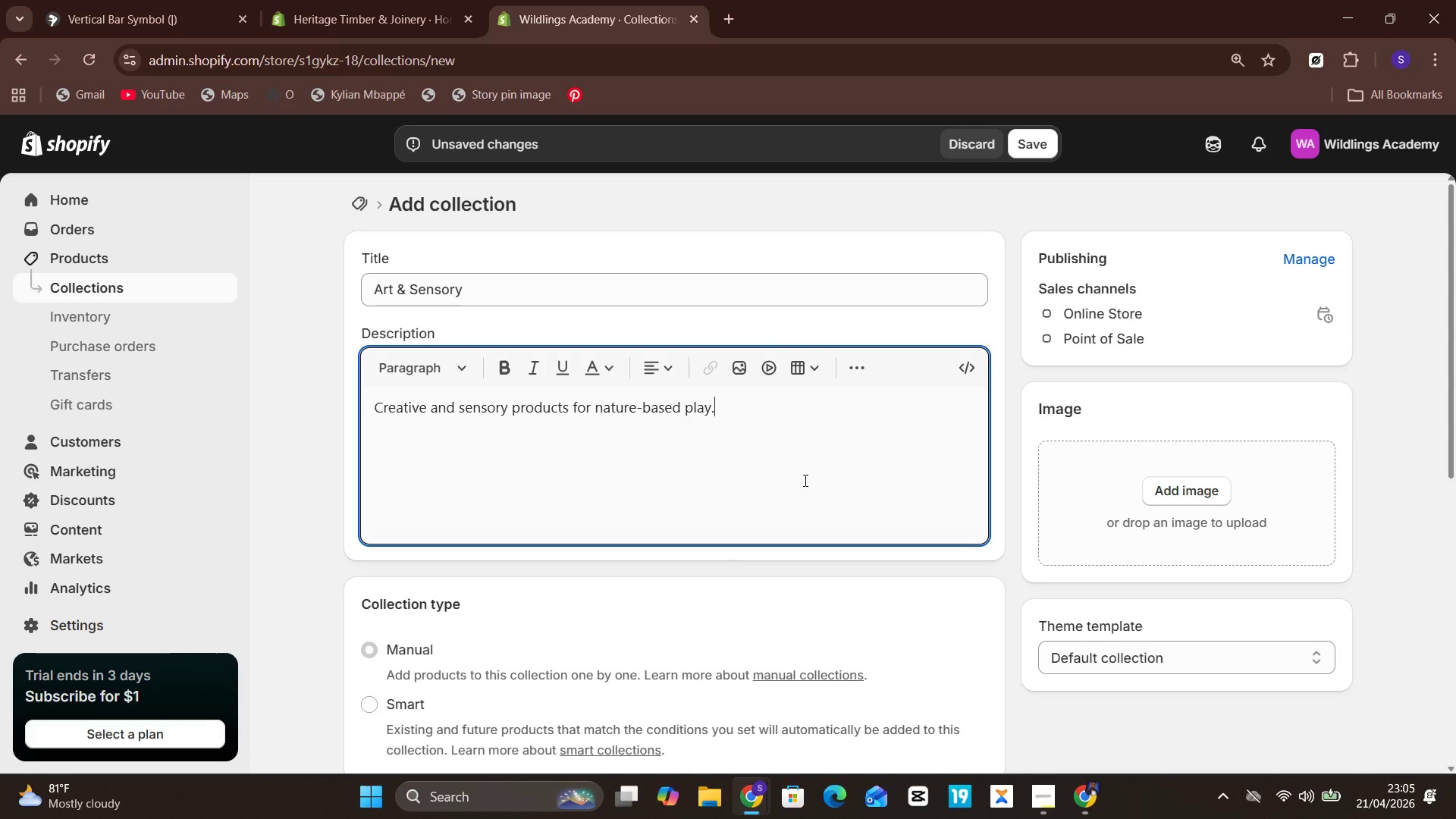 
left_click([1024, 140])
 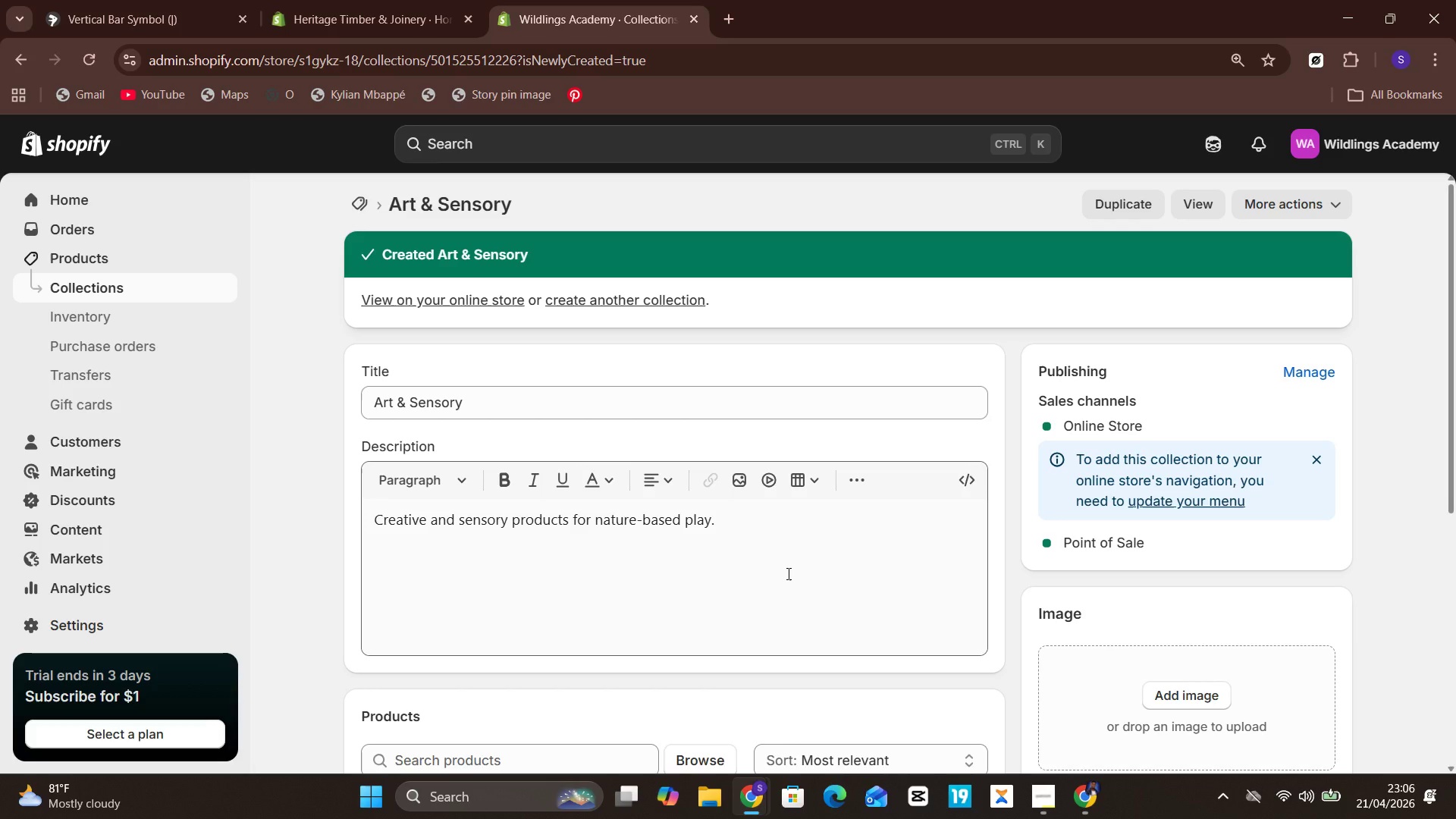 
wait(44.52)
 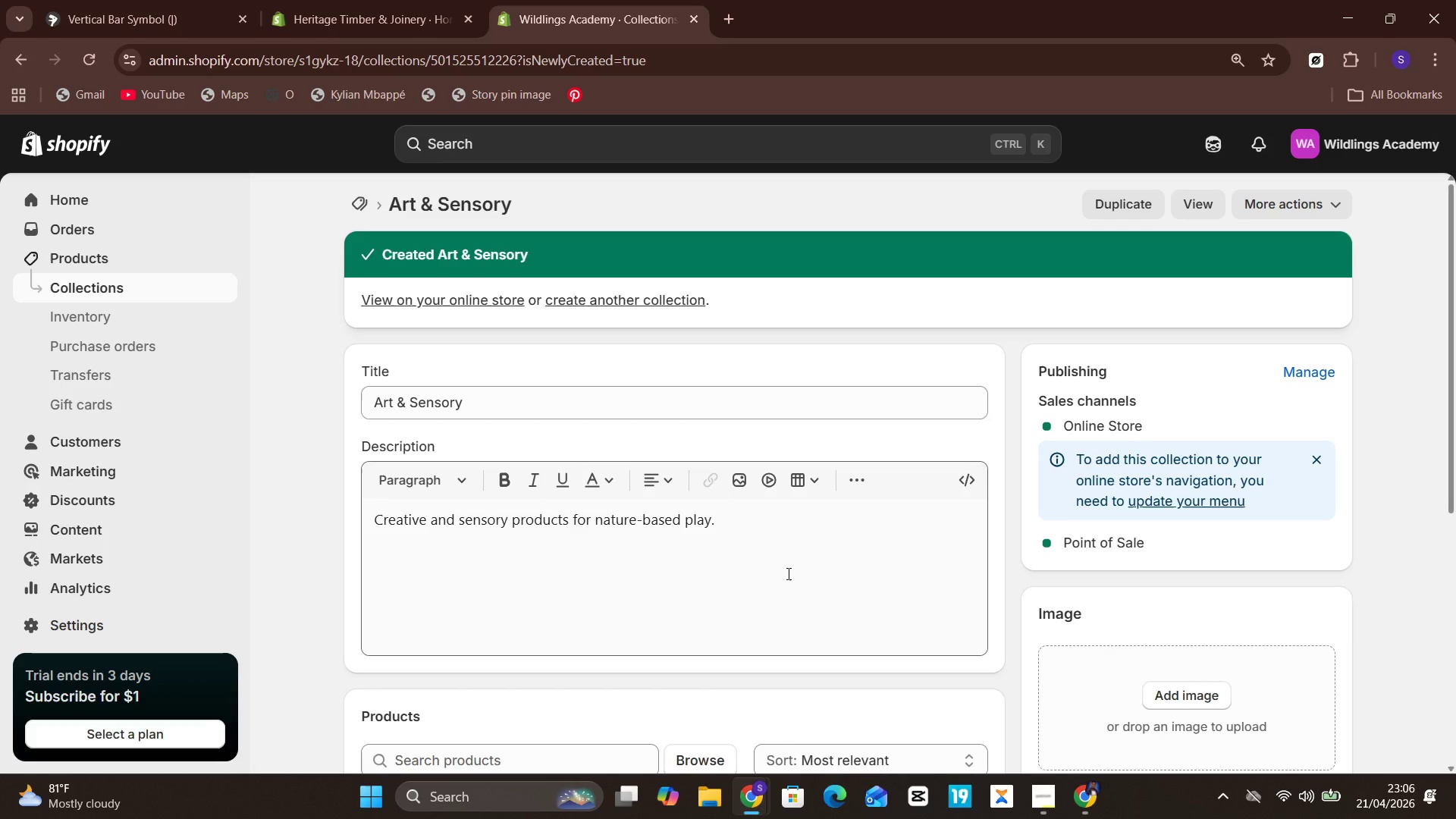 
left_click([135, 288])
 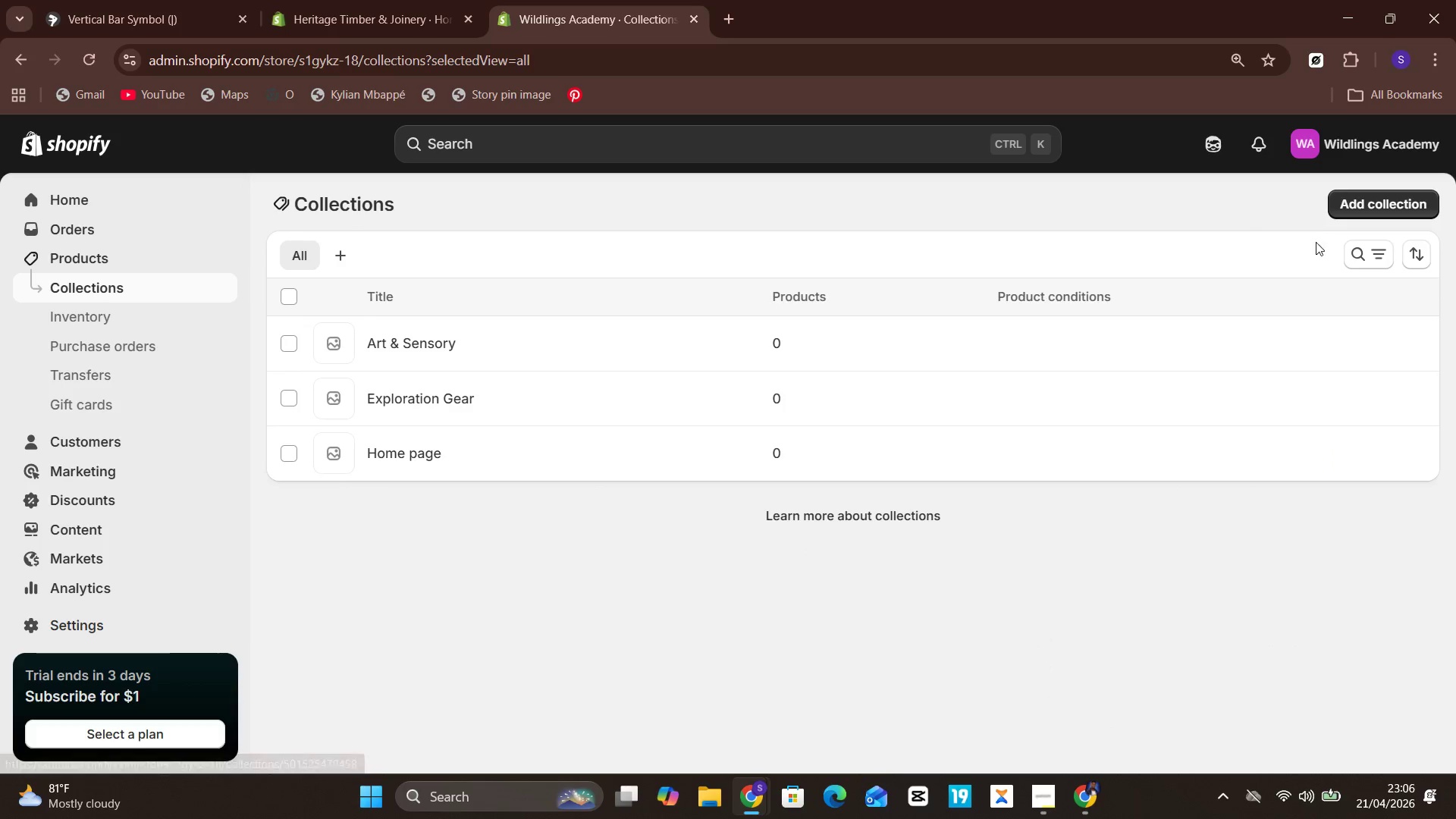 
left_click([1388, 212])
 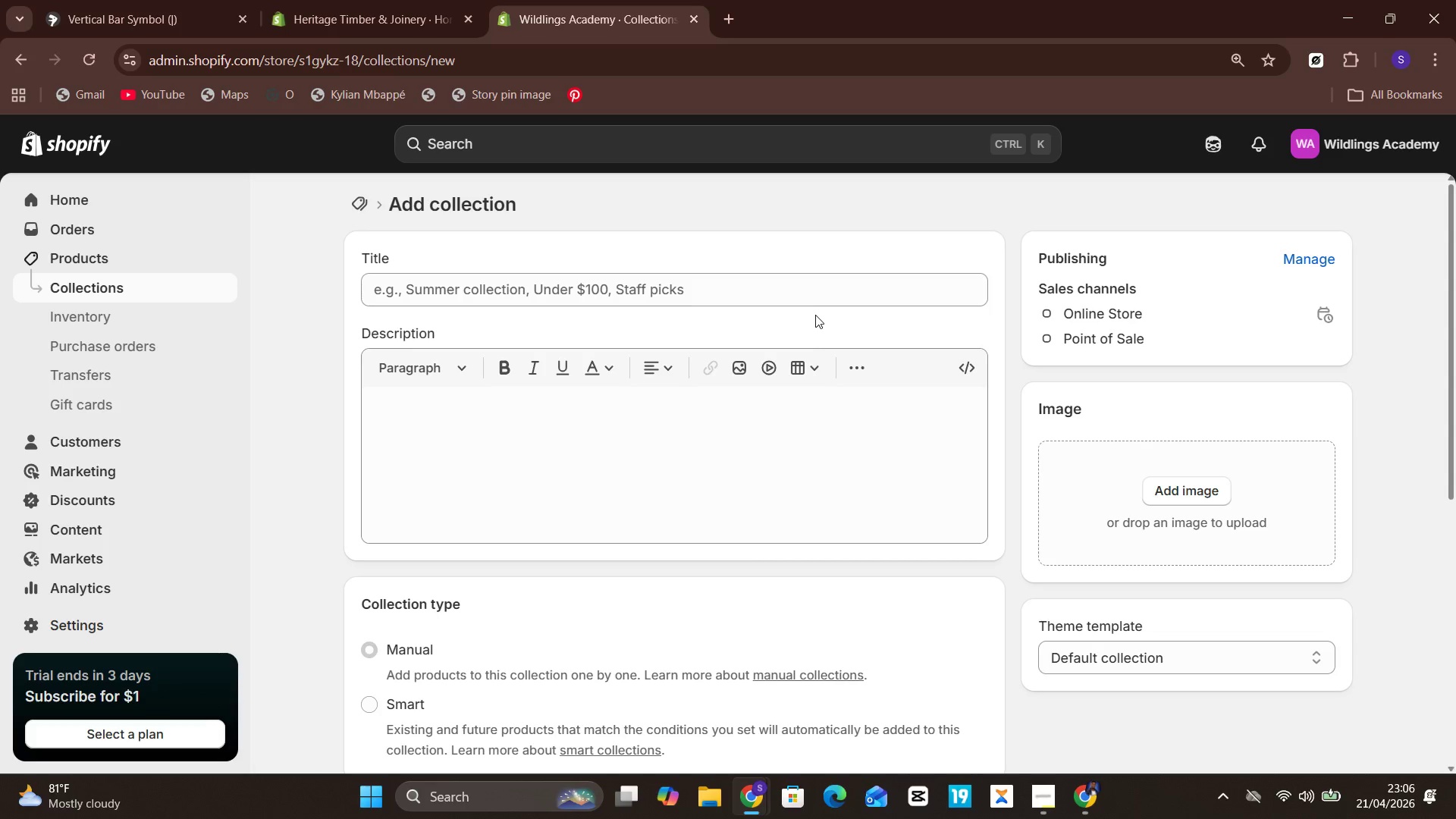 
left_click([822, 286])
 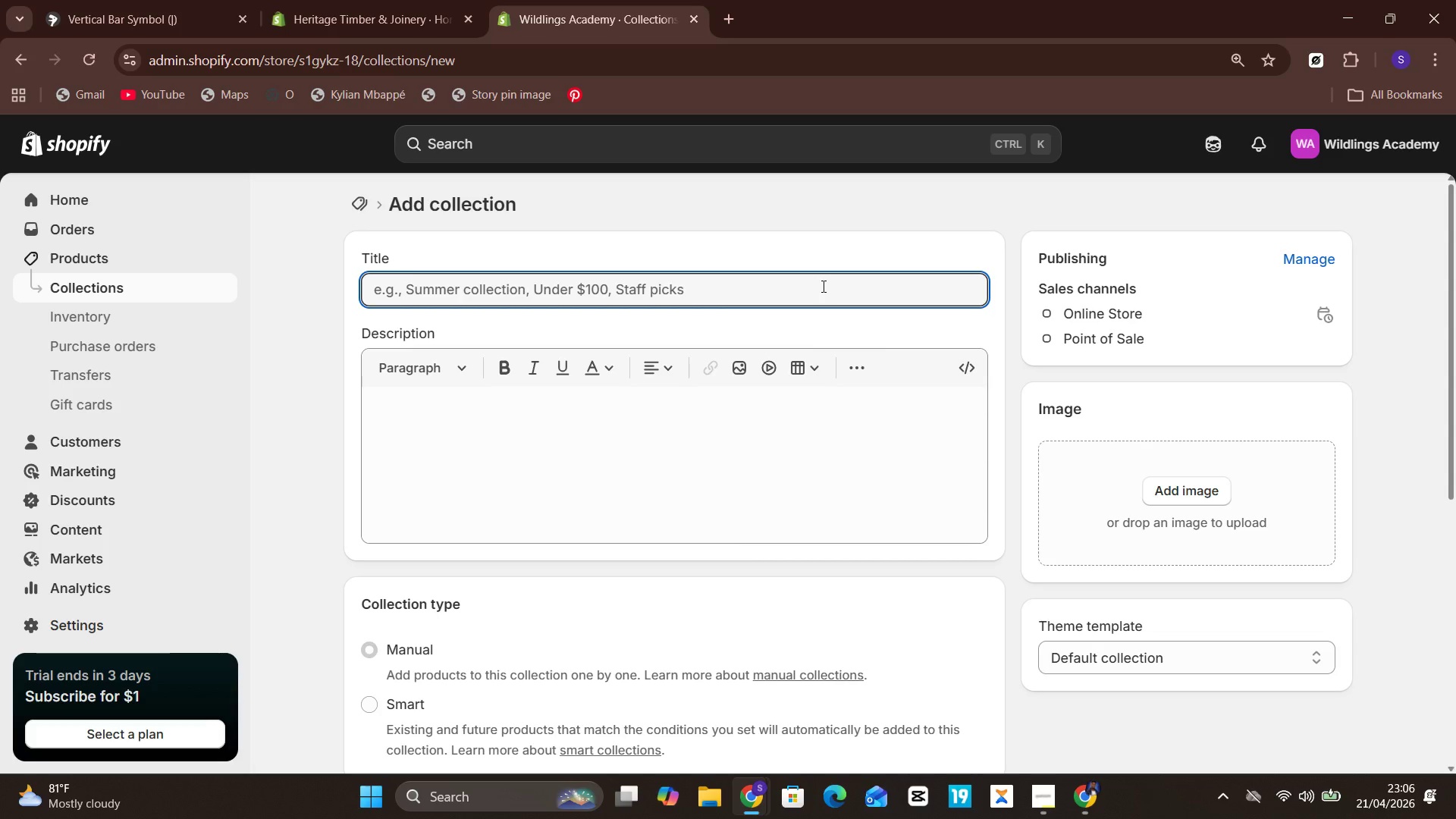 
type(Outdoor Learning)
 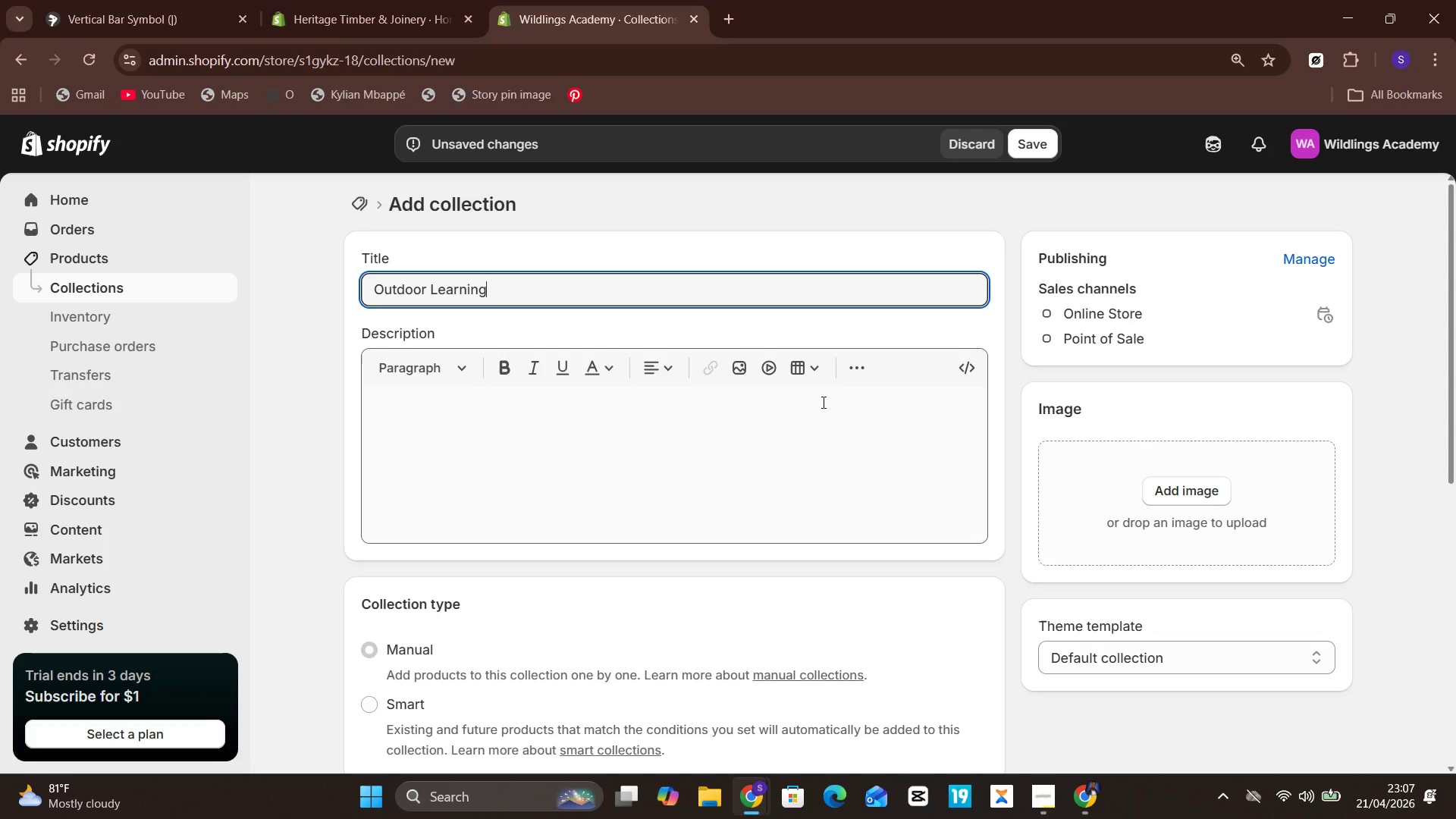 
wait(6.12)
 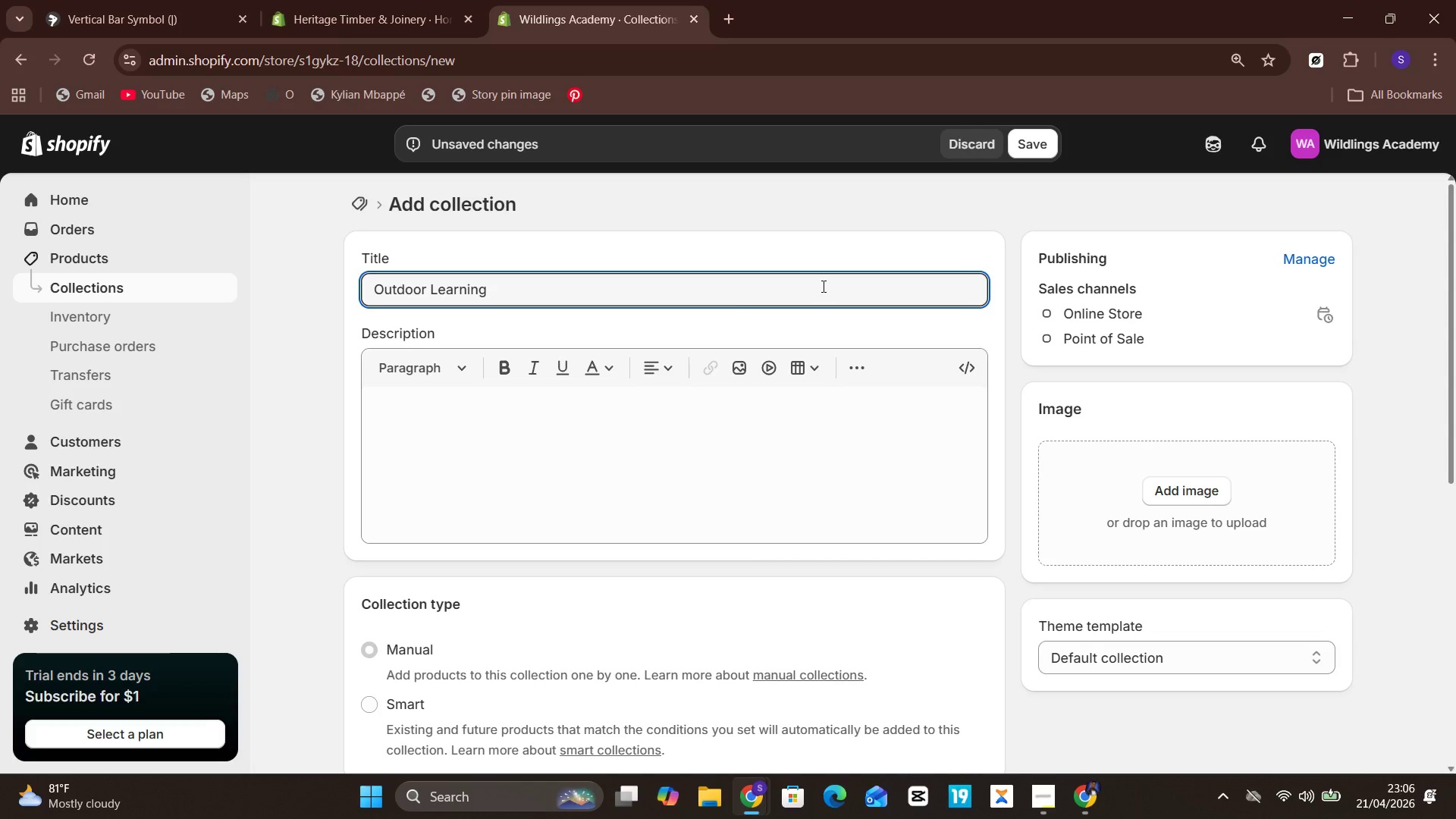 
left_click([682, 431])
 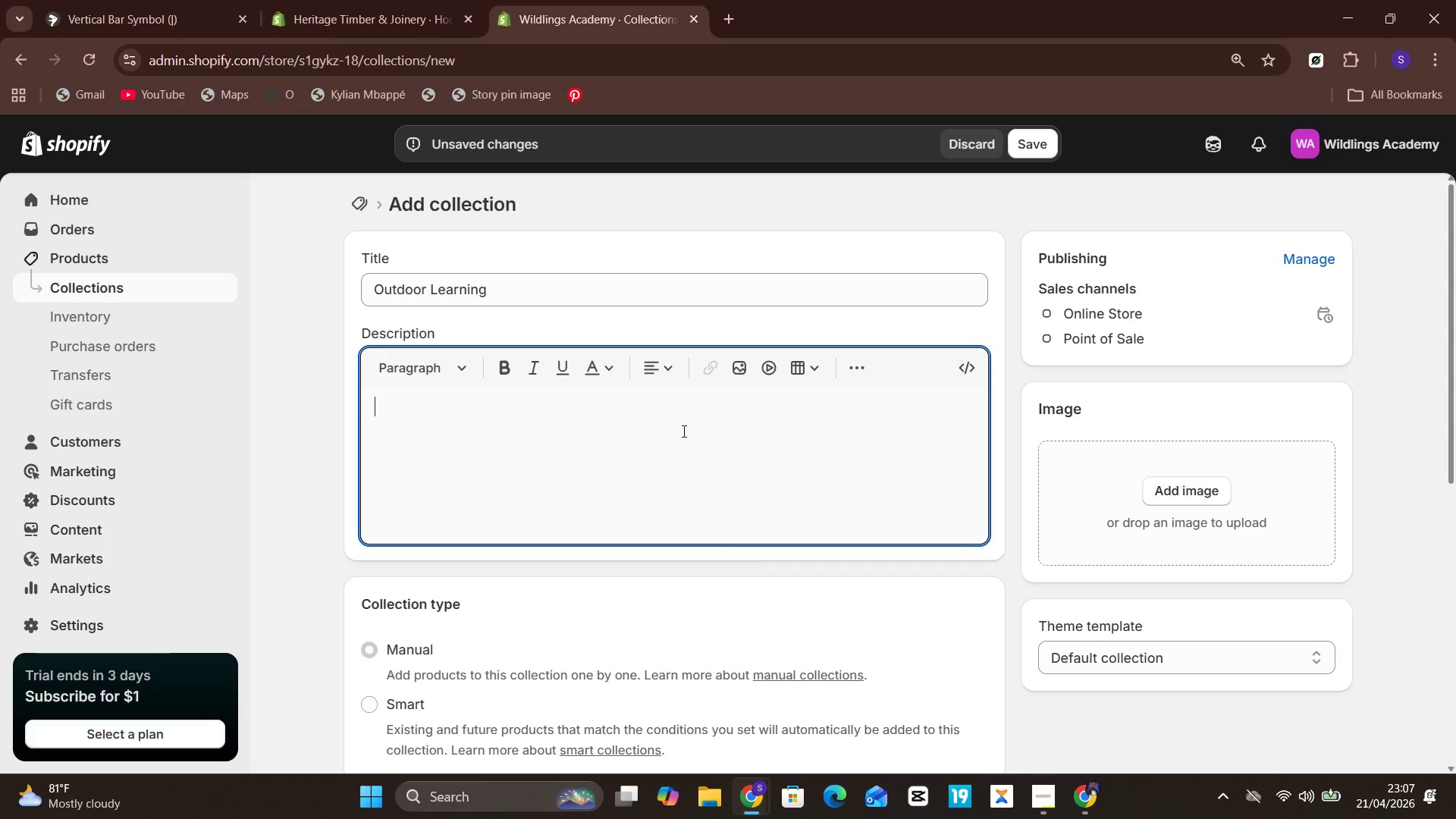 
type(Educational Forest )
 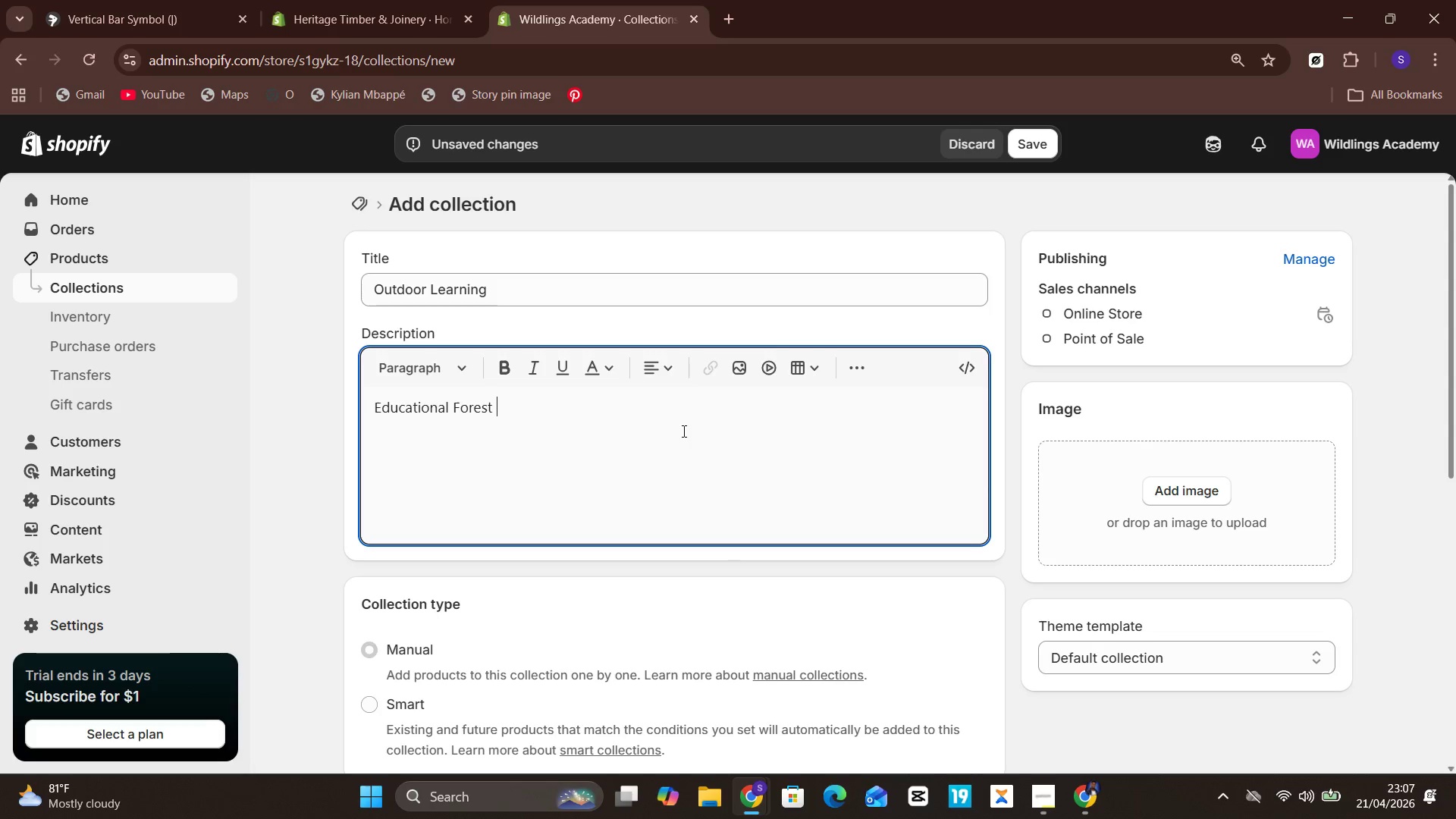 
type(school resources for outdoor delivery)
 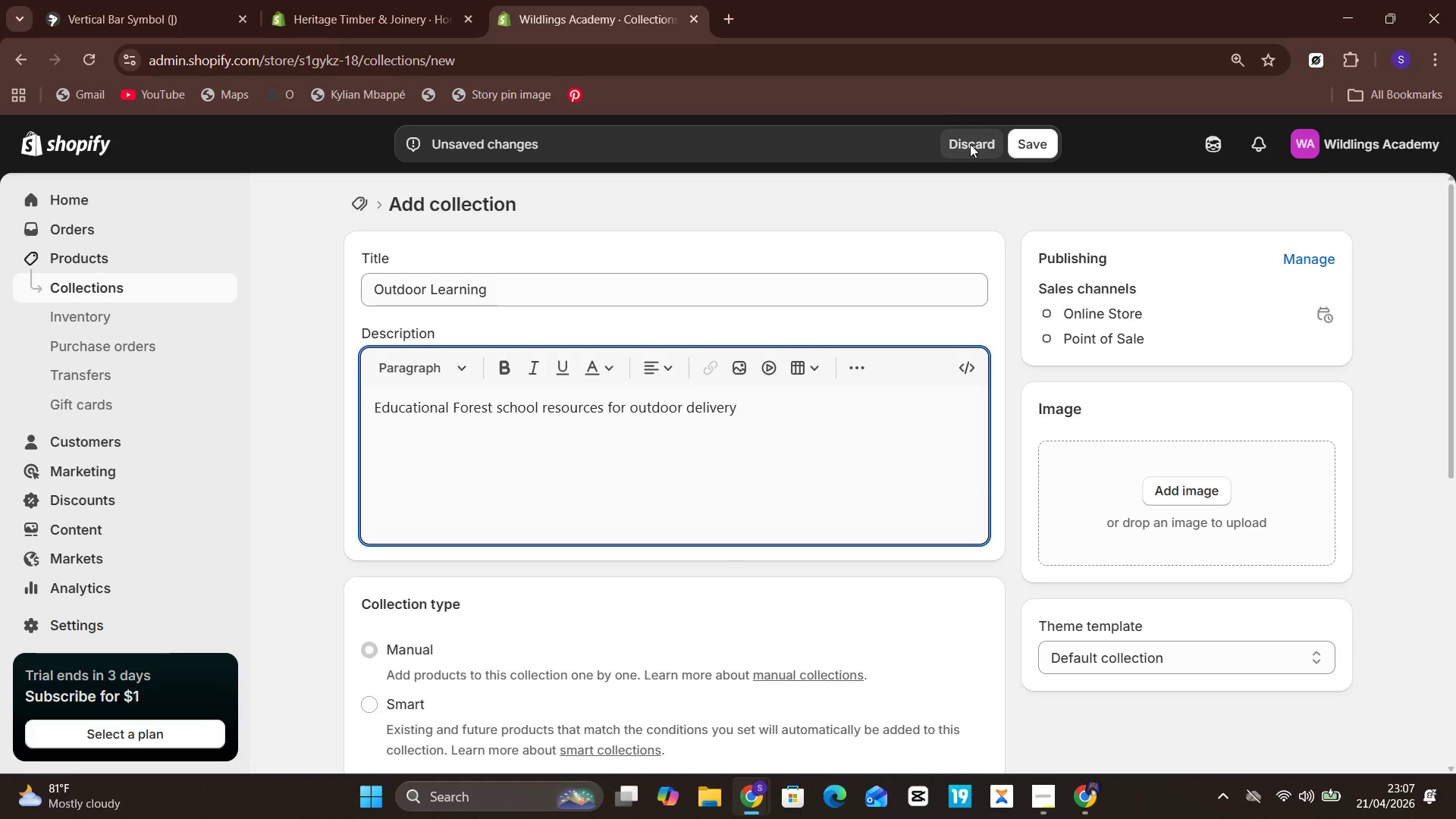 
left_click([1031, 136])
 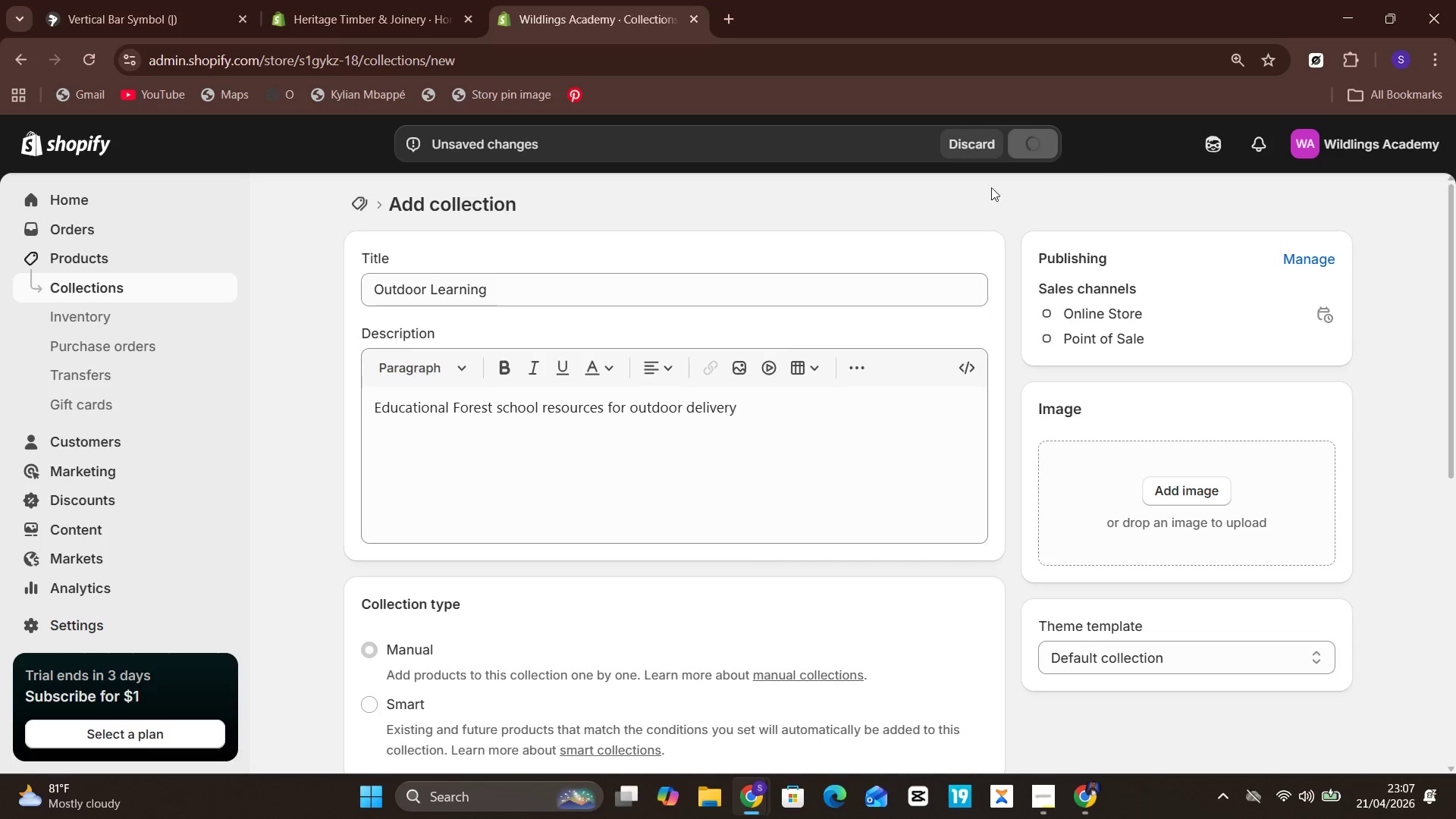 
mouse_move([809, 383])
 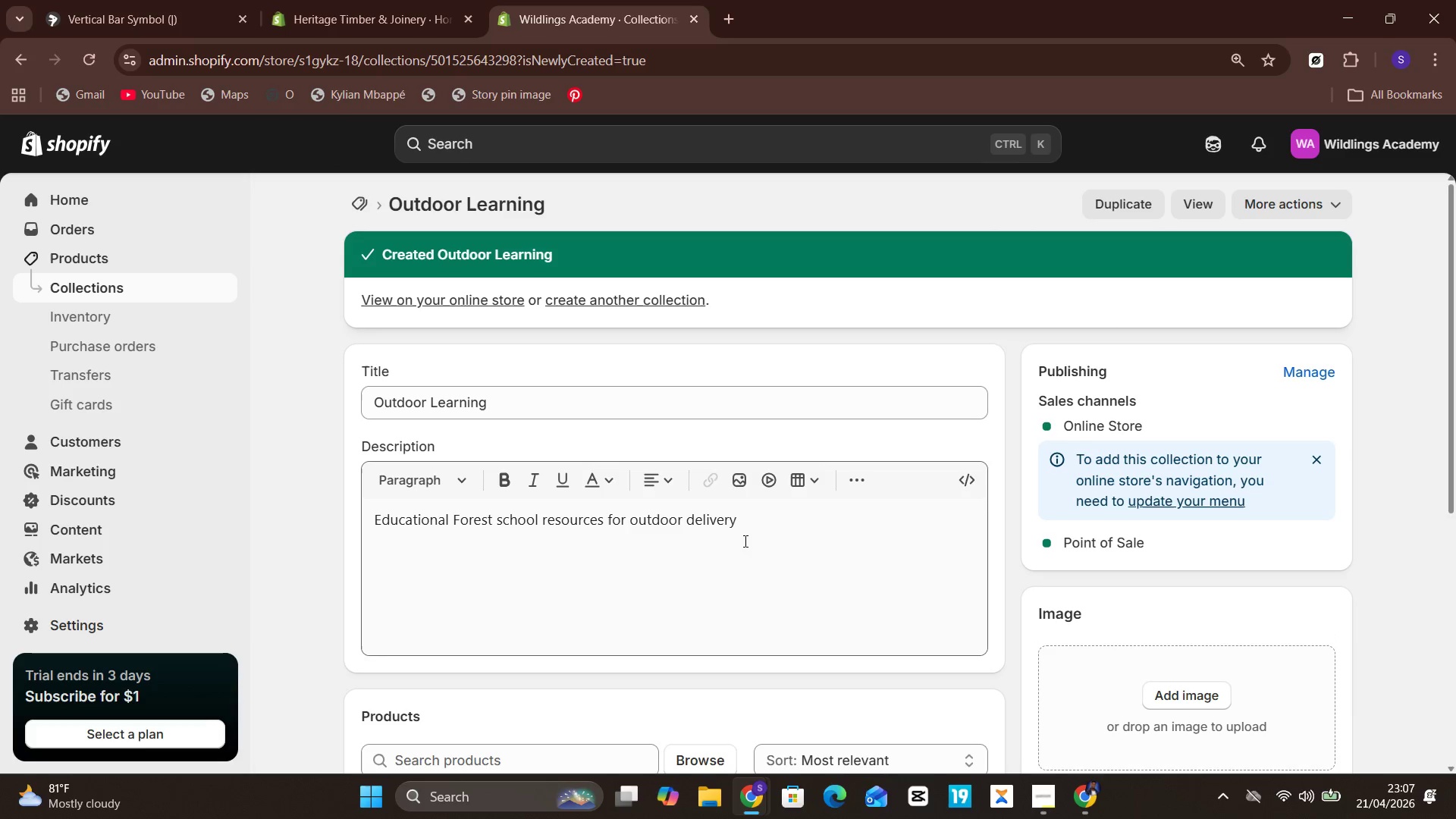 
left_click([761, 539])
 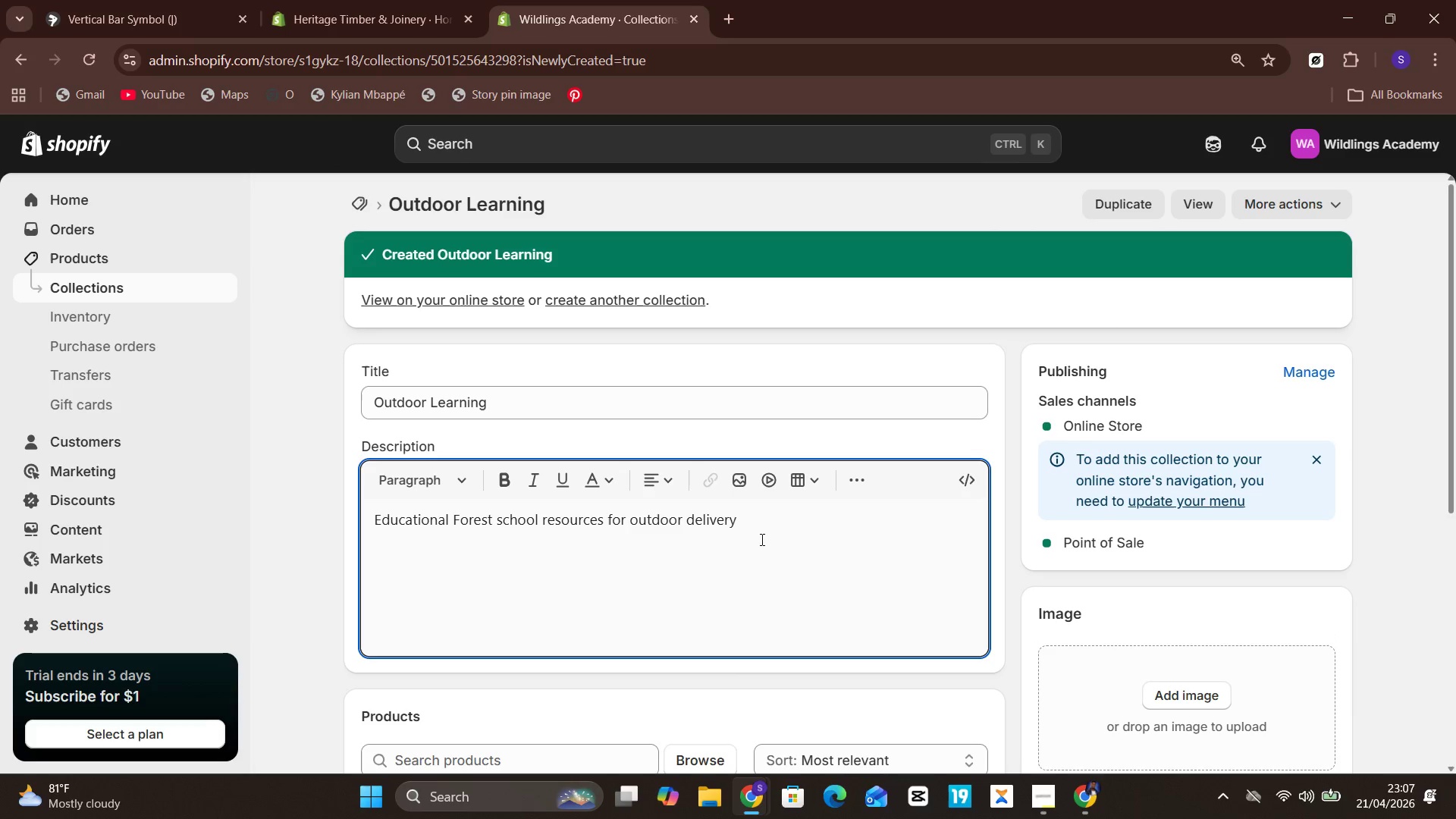 
key(Period)
 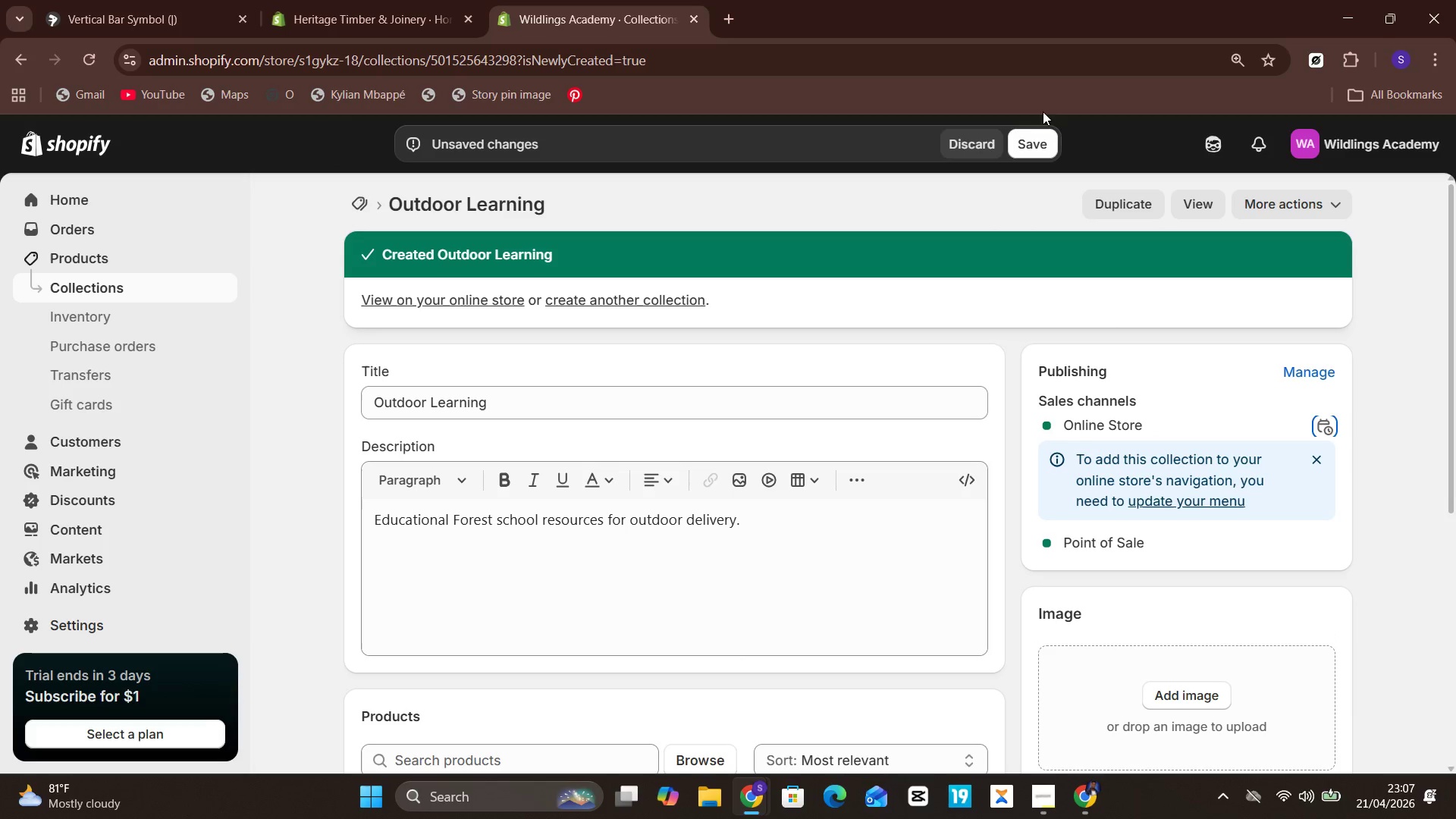 
left_click([1028, 139])
 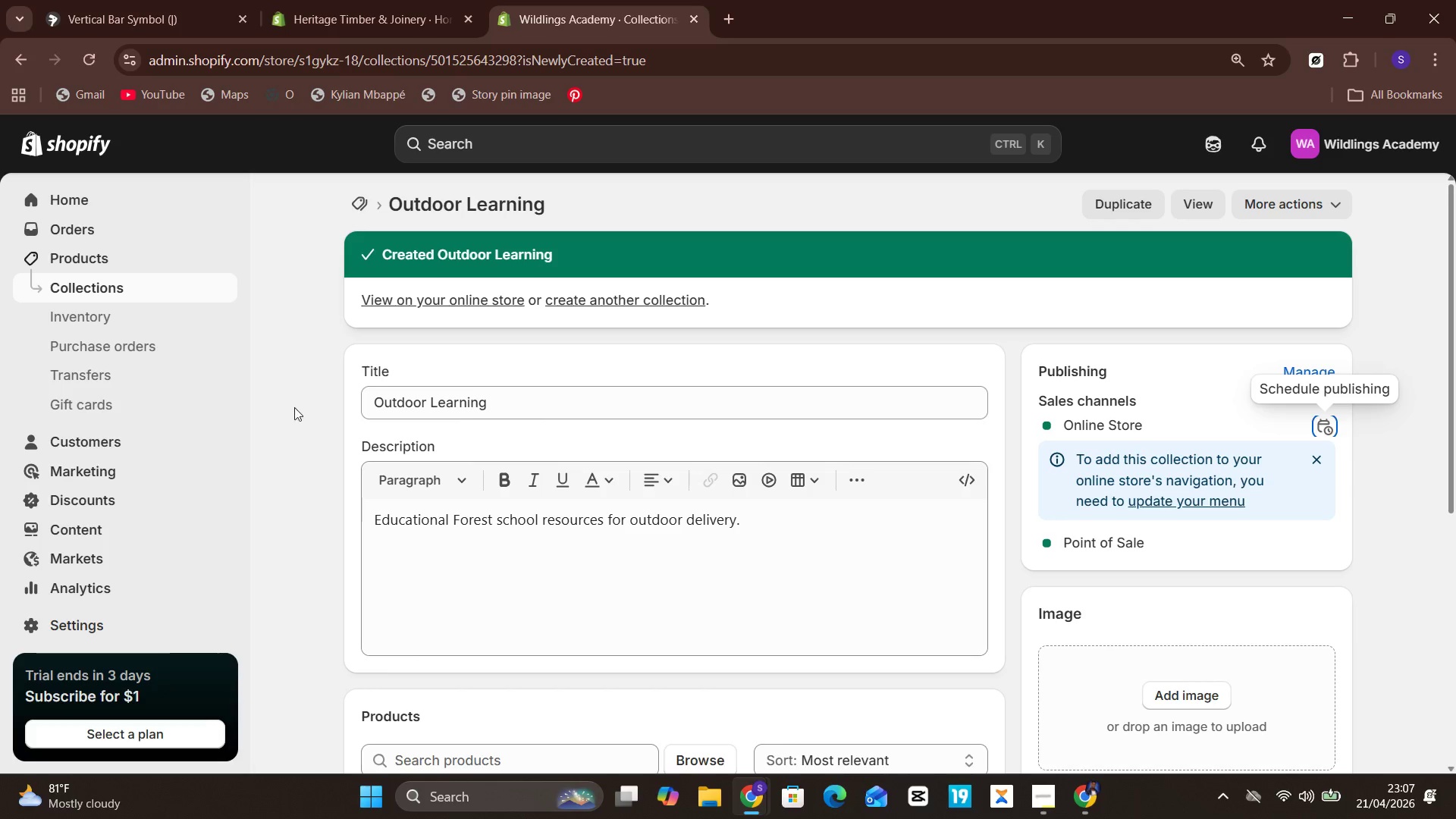 
wait(5.92)
 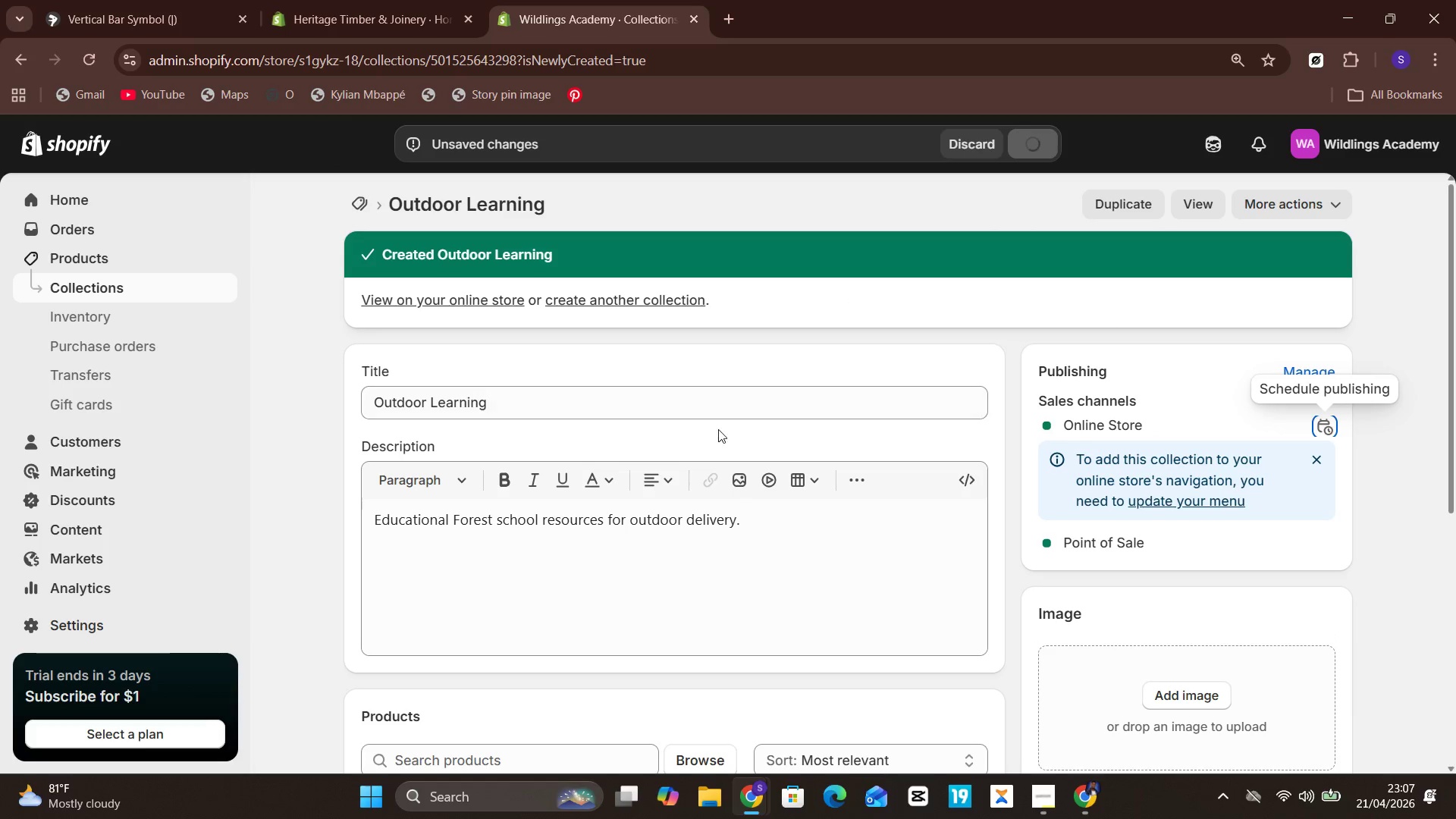 
left_click([163, 280])
 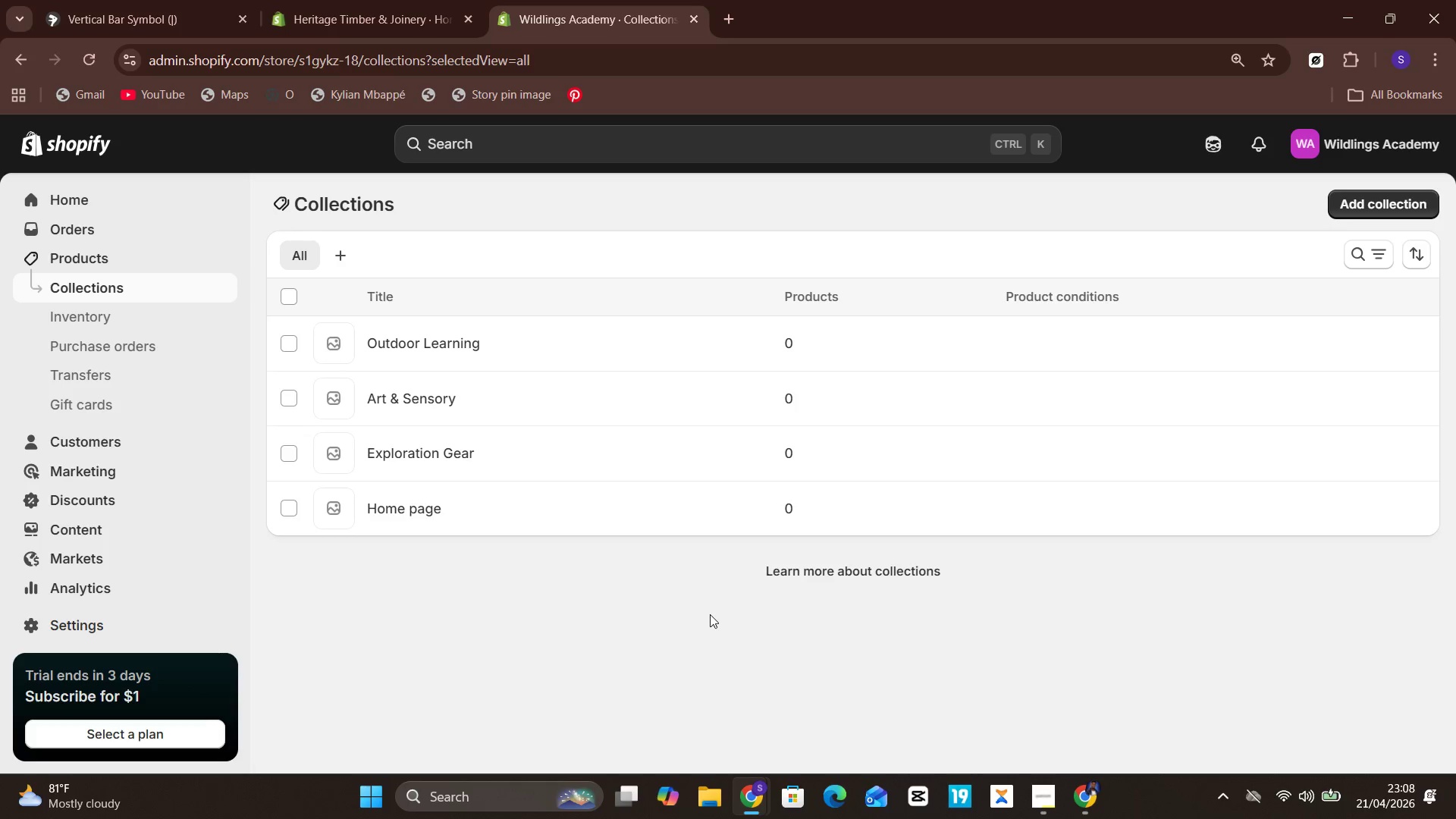 
wait(54.14)
 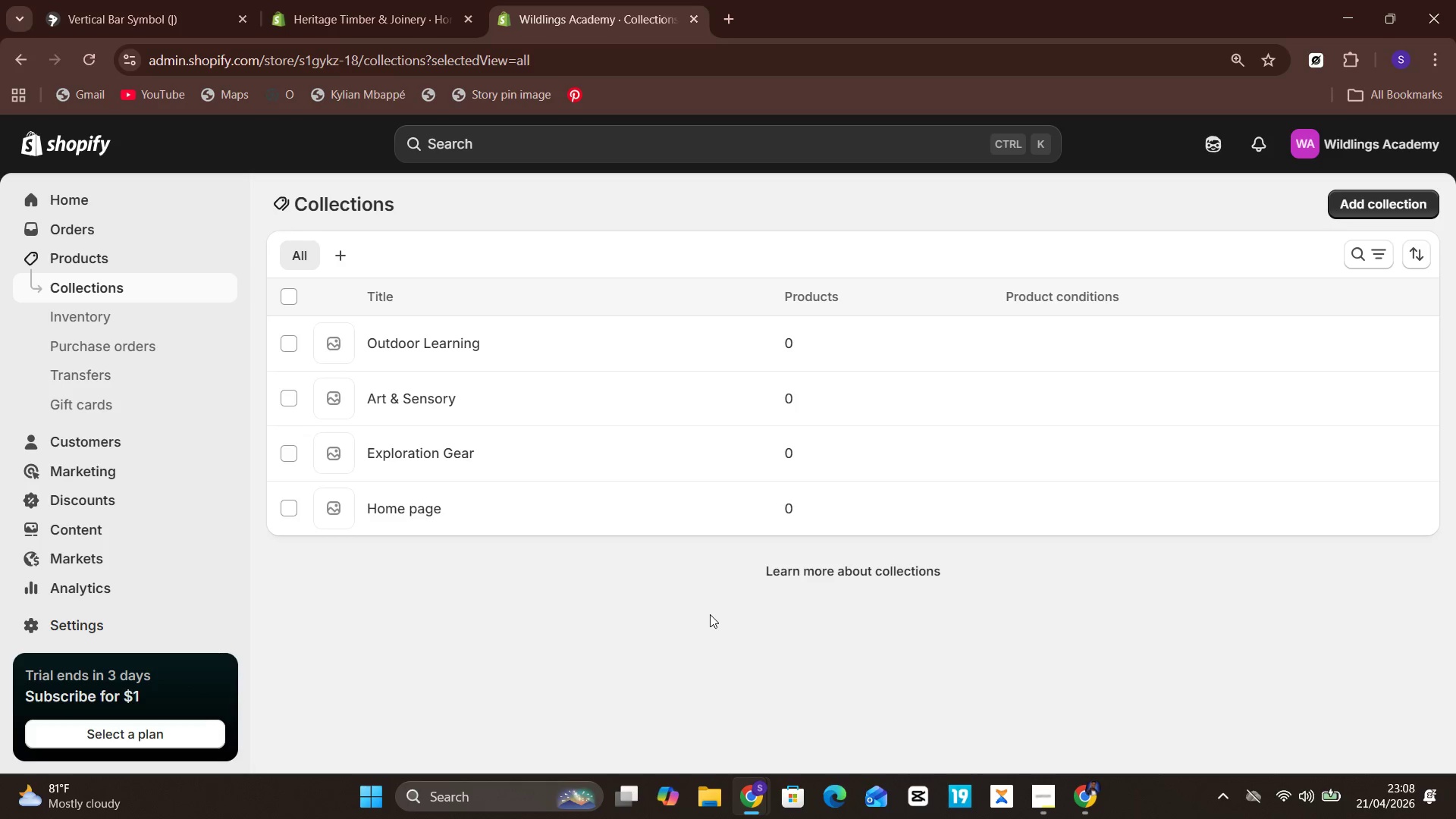 
left_click([1056, 728])